 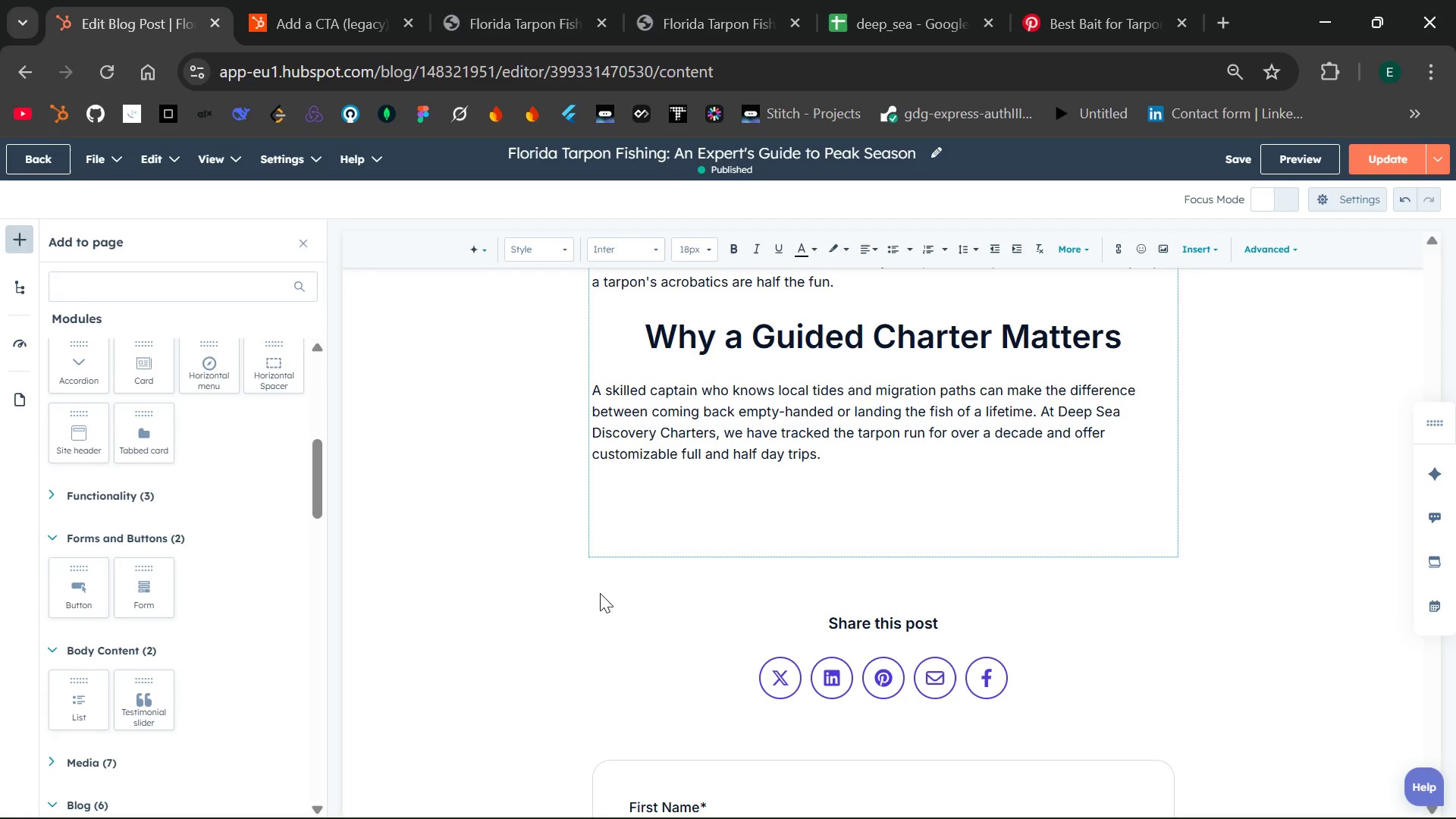 
mouse_move([191, 499])
 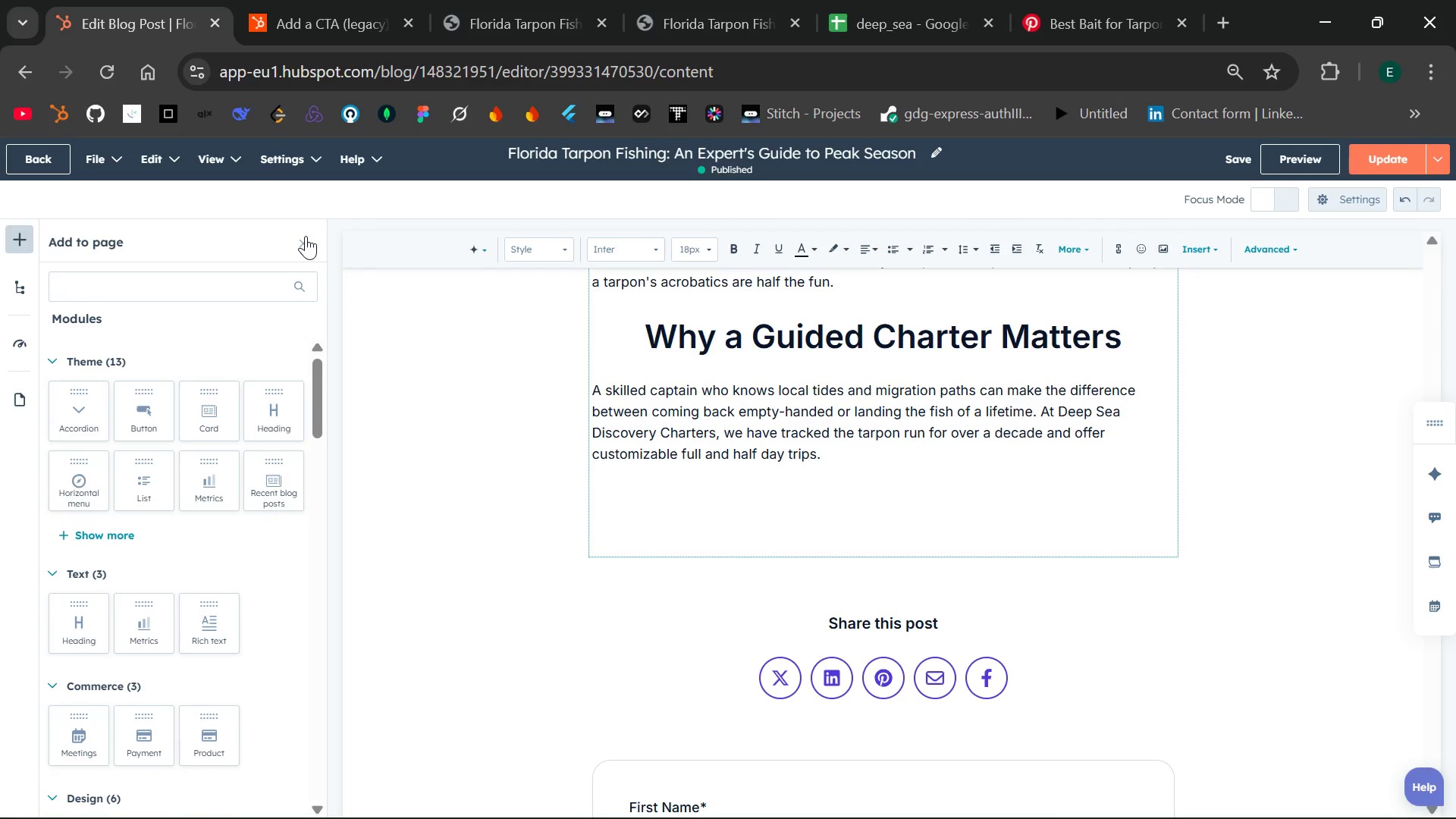 
left_click([306, 236])
 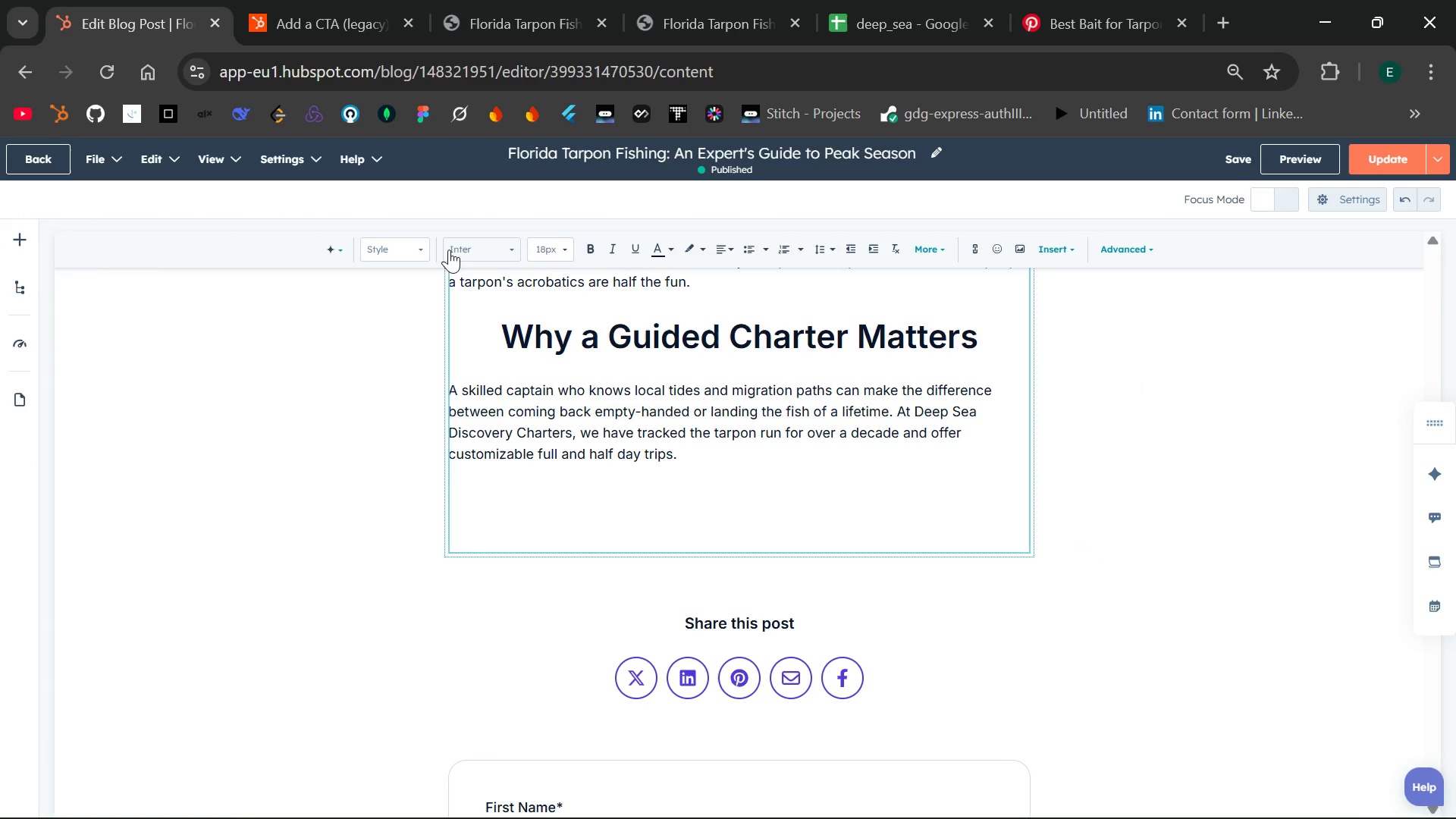 
left_click([422, 248])
 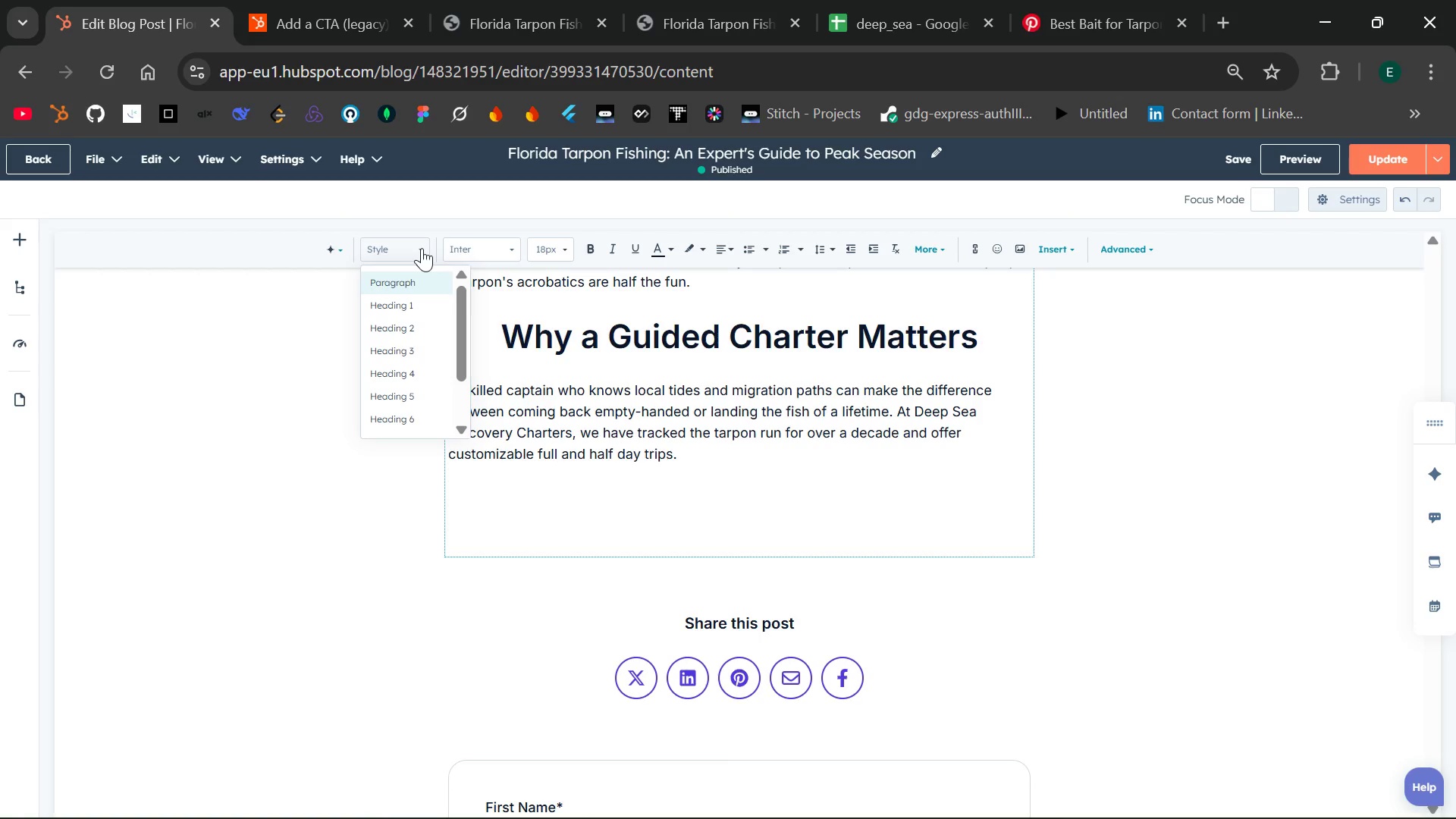 
left_click([422, 248])
 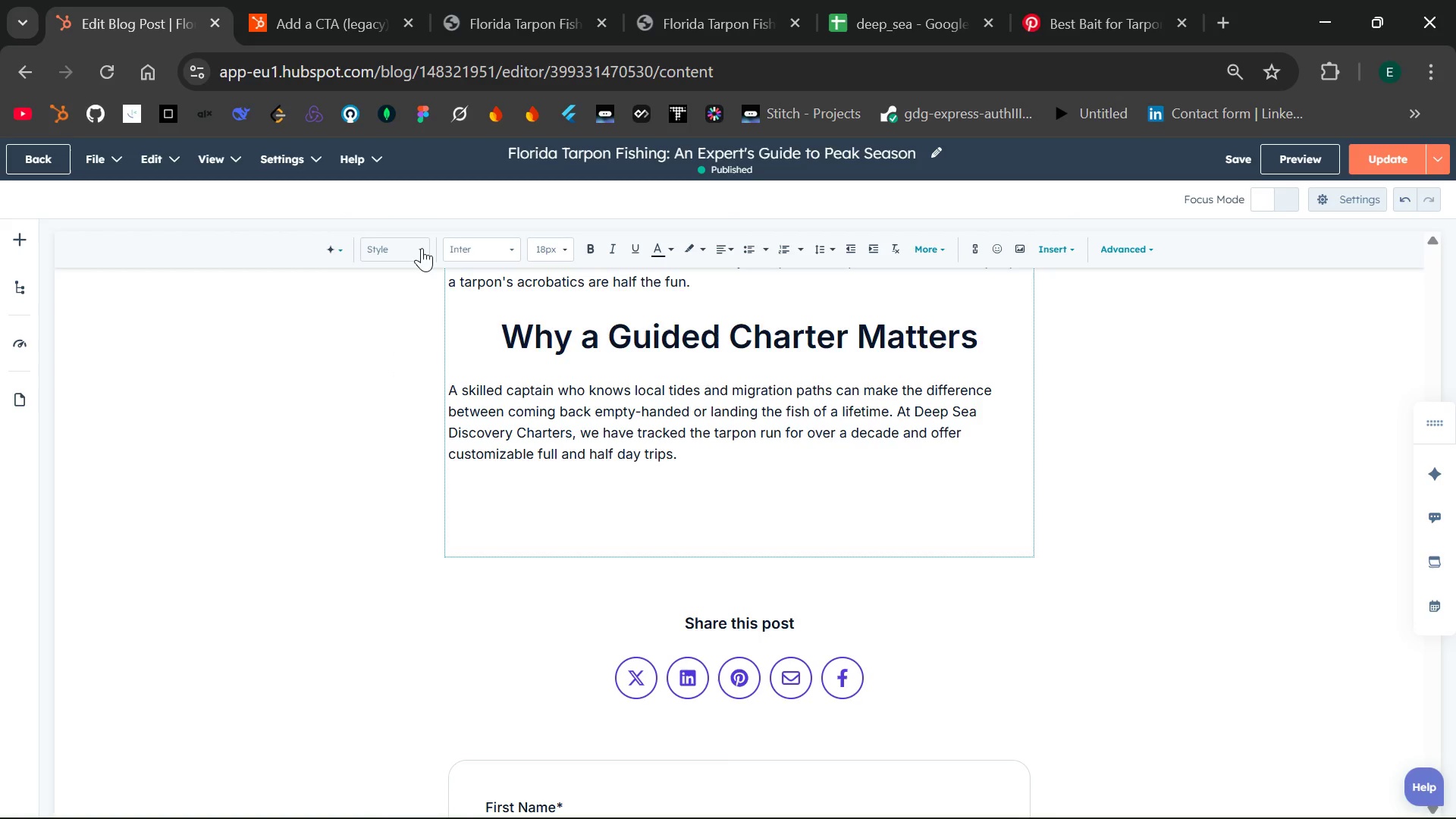 
left_click([422, 248])
 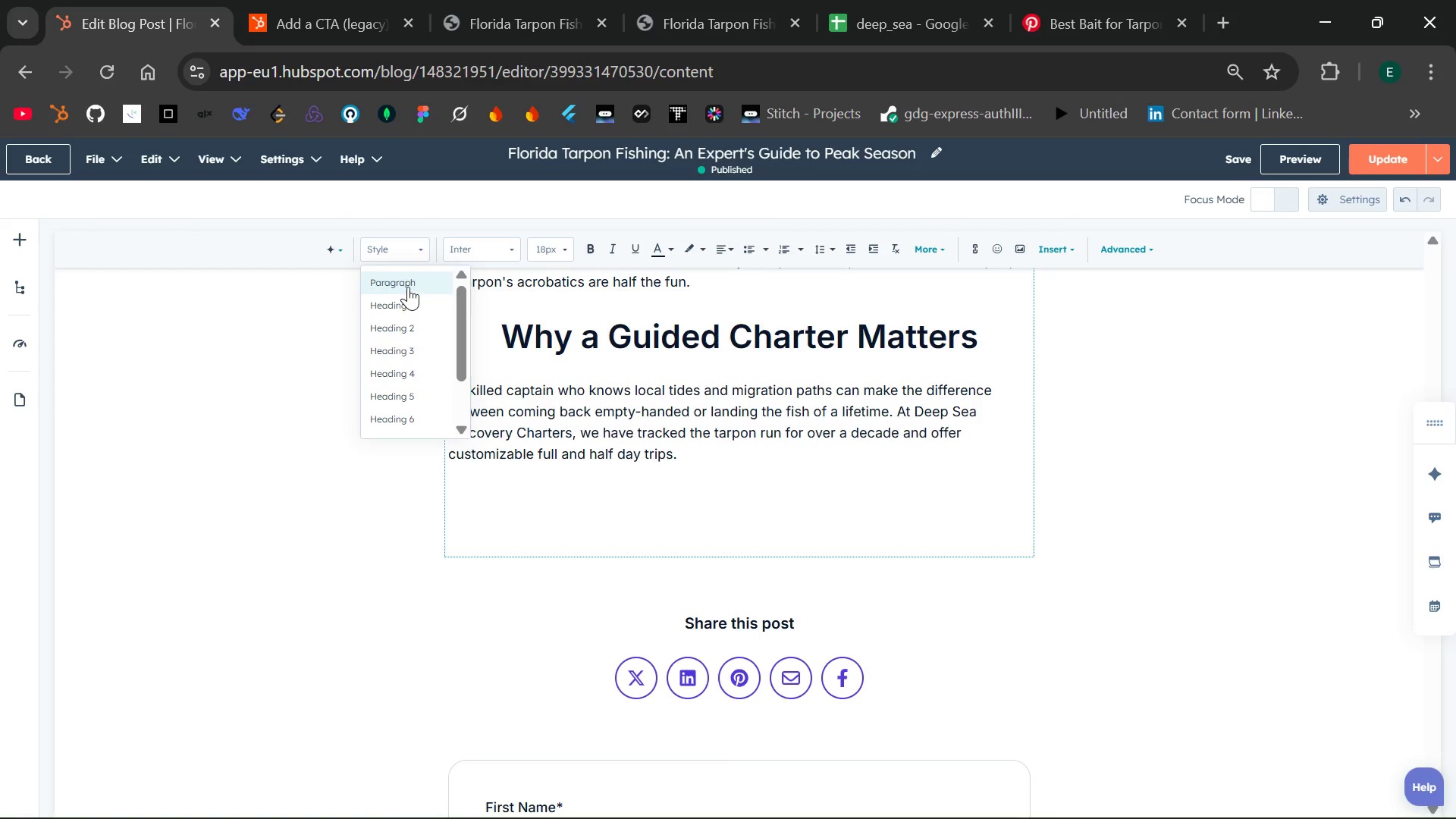 
left_click([408, 280])
 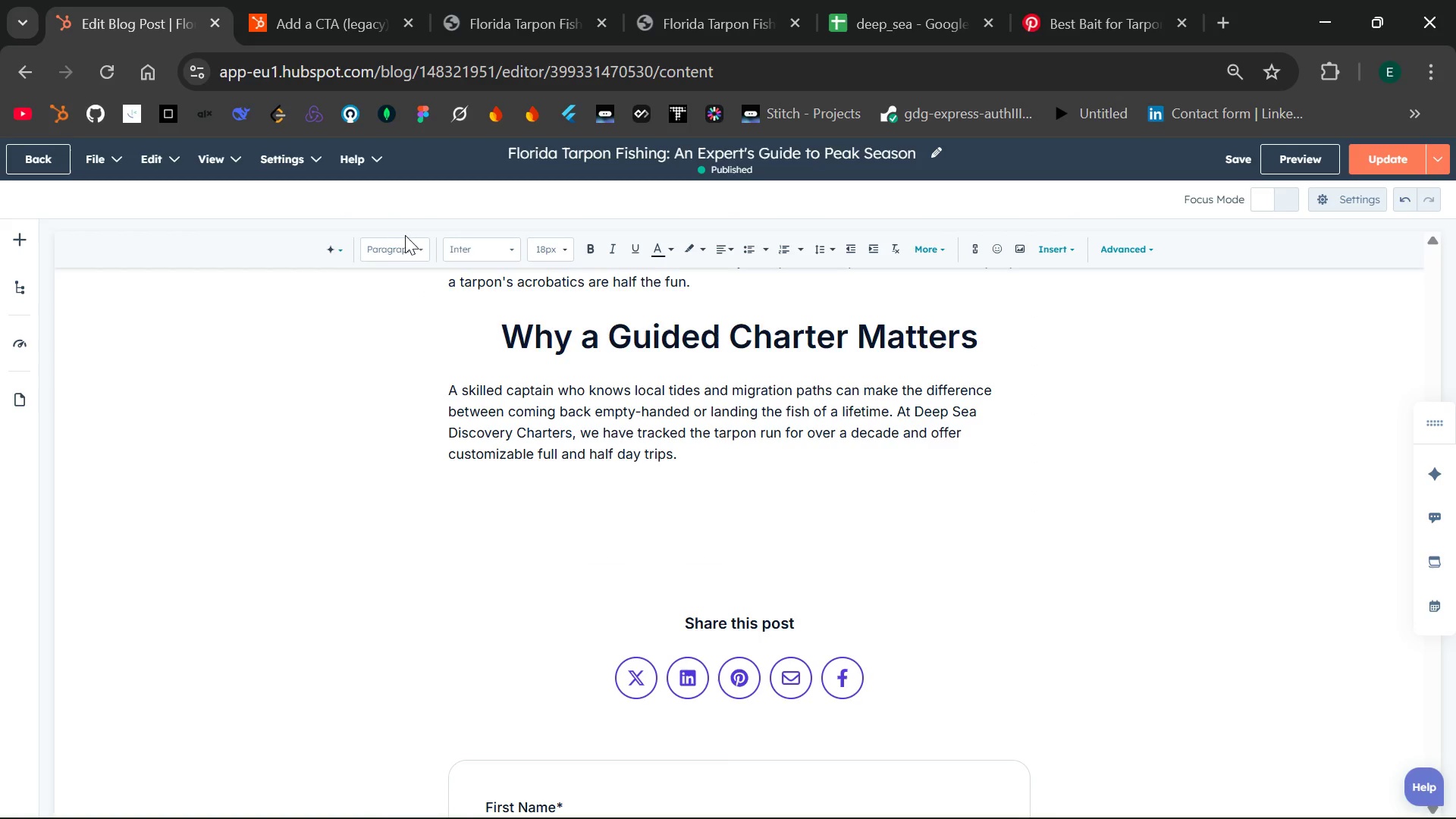 
left_click([413, 239])
 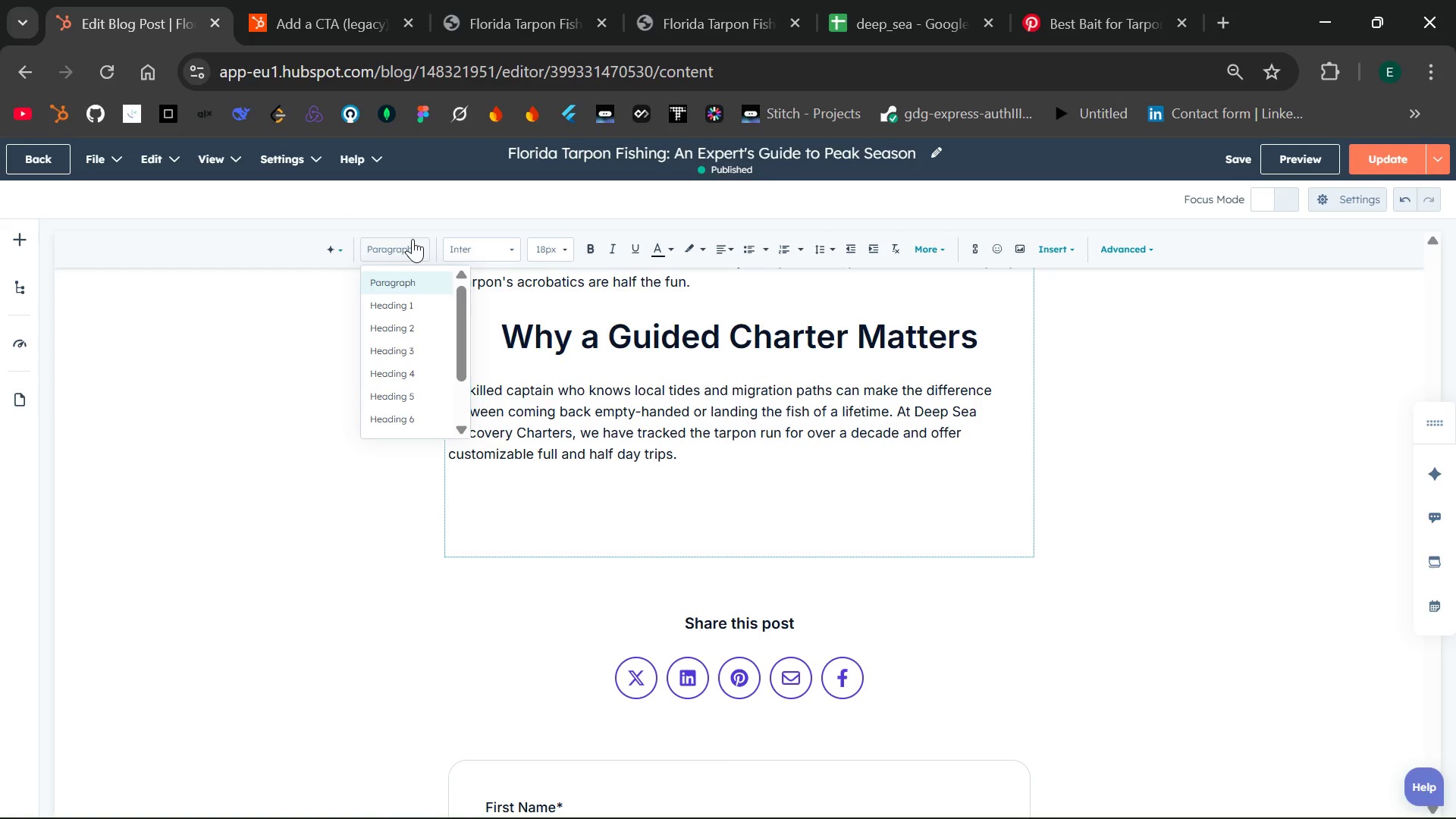 
left_click([413, 239])
 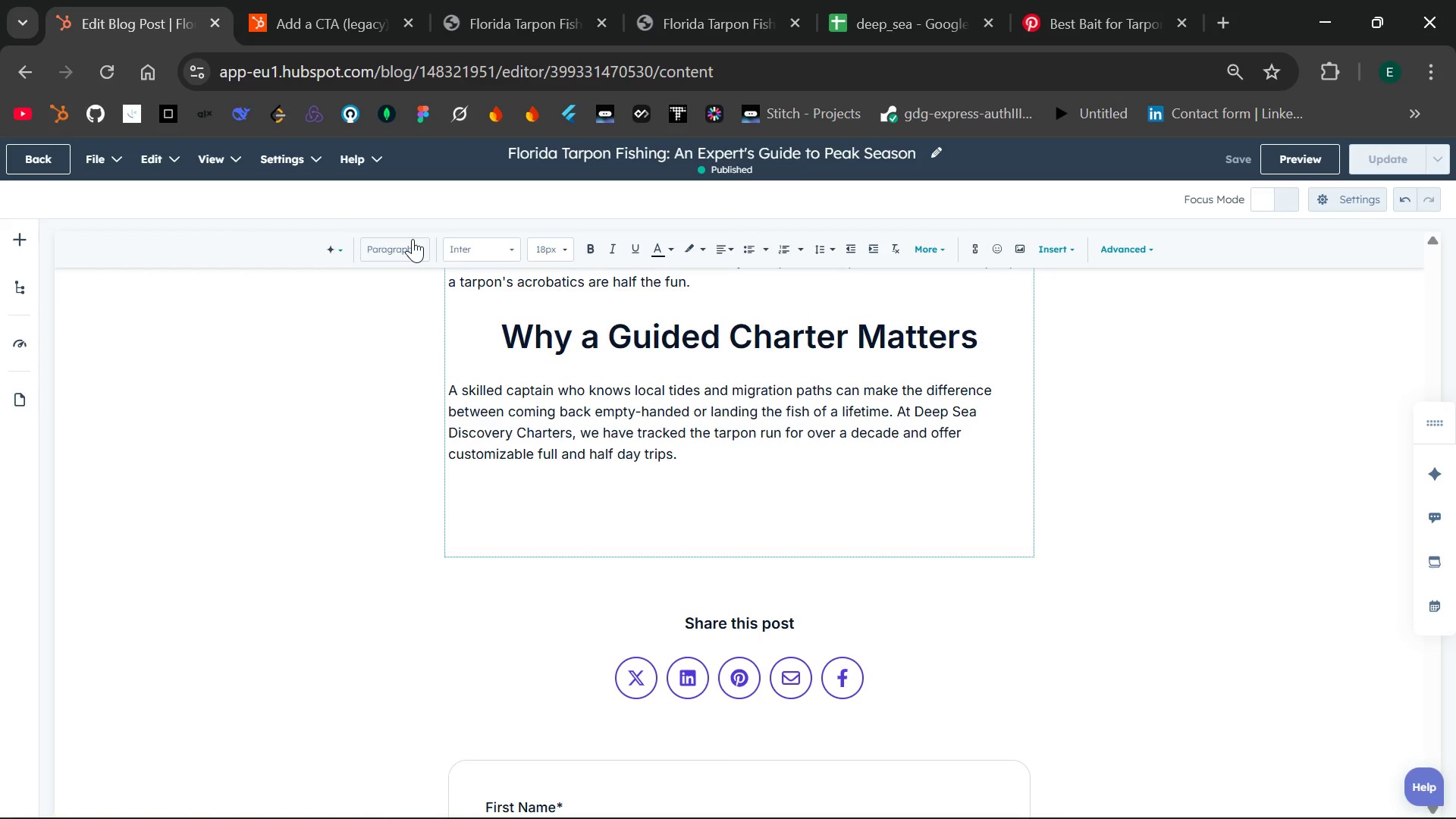 
wait(8.45)
 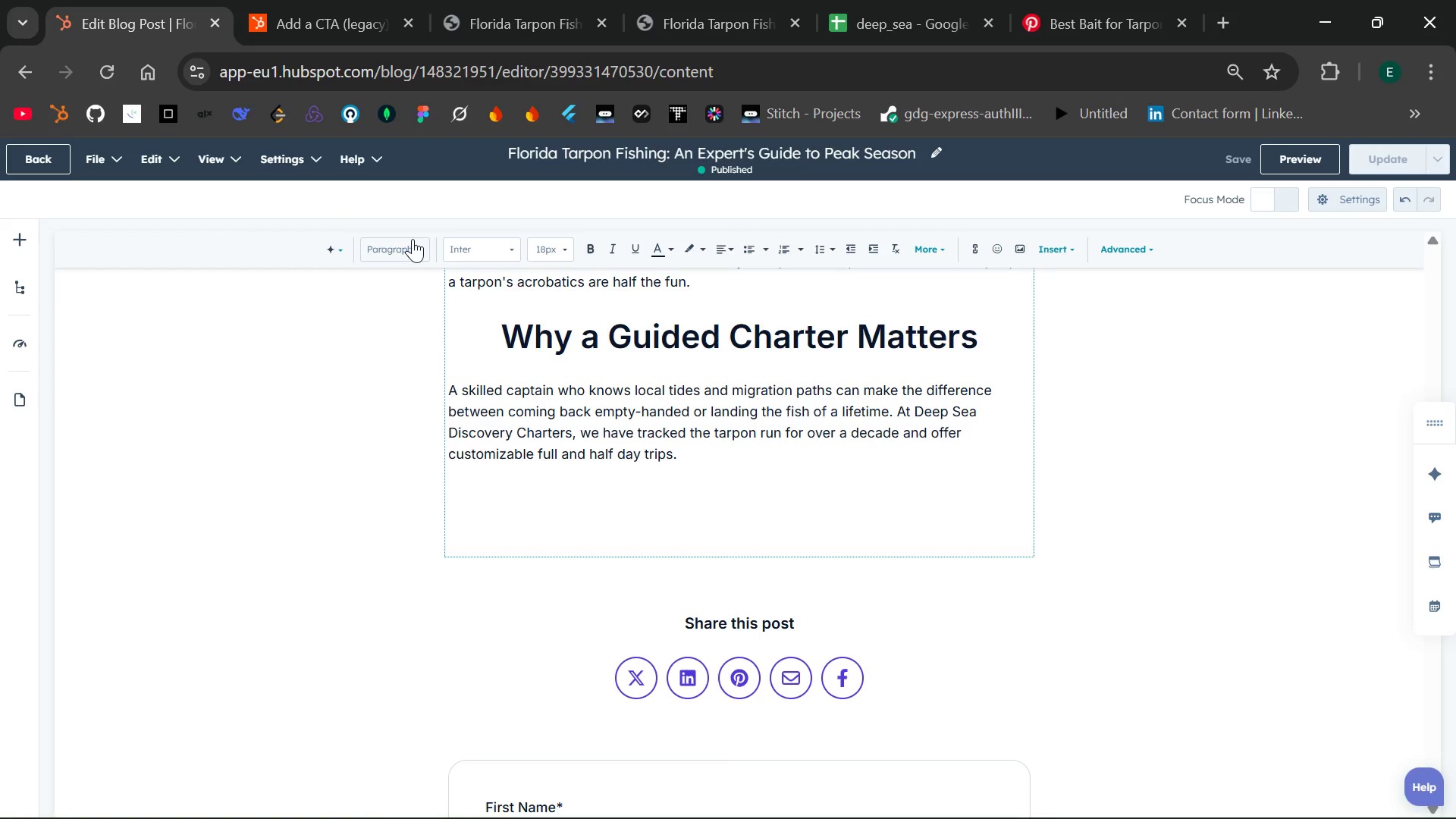 
left_click([509, 249])
 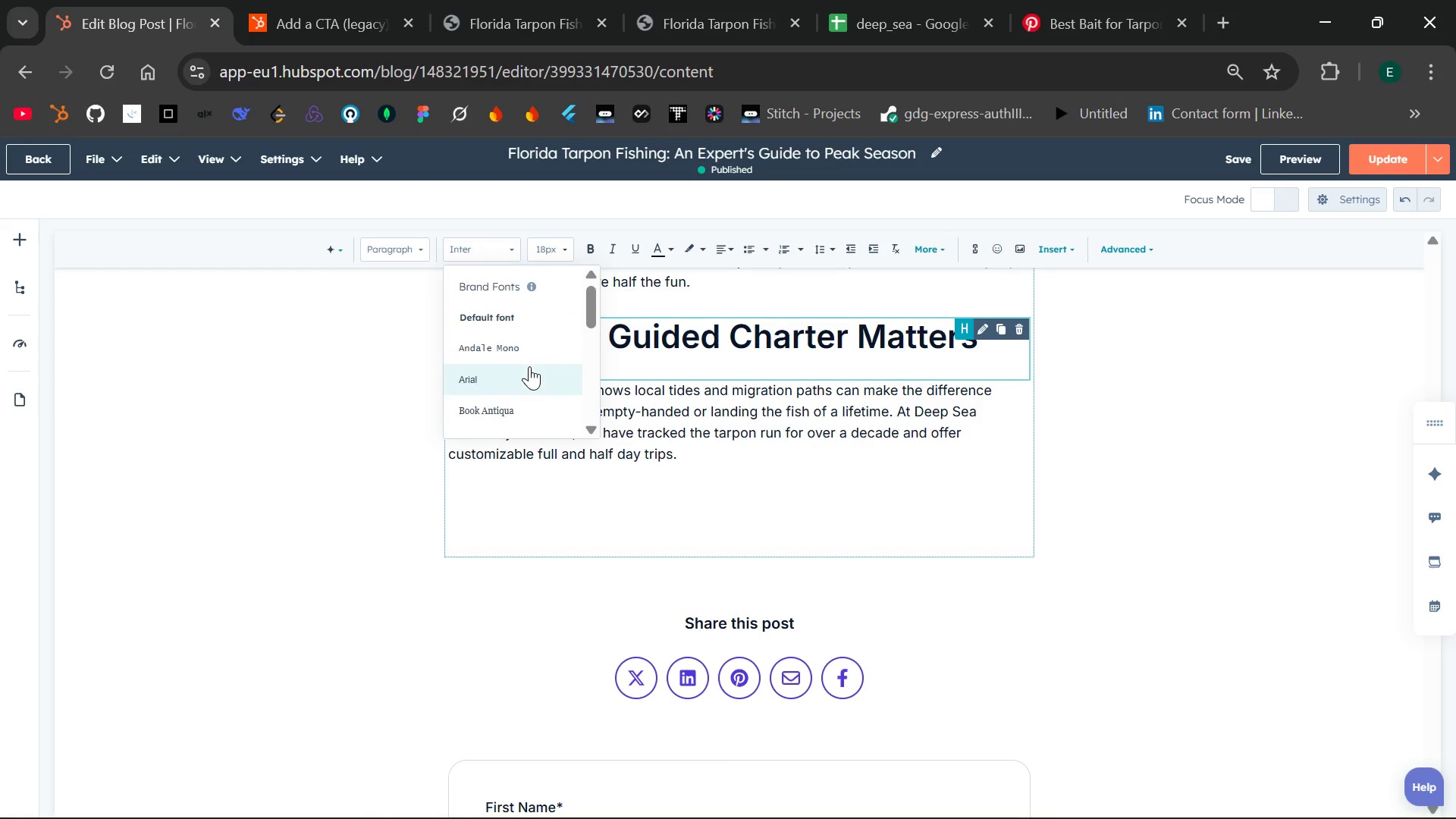 
wait(5.12)
 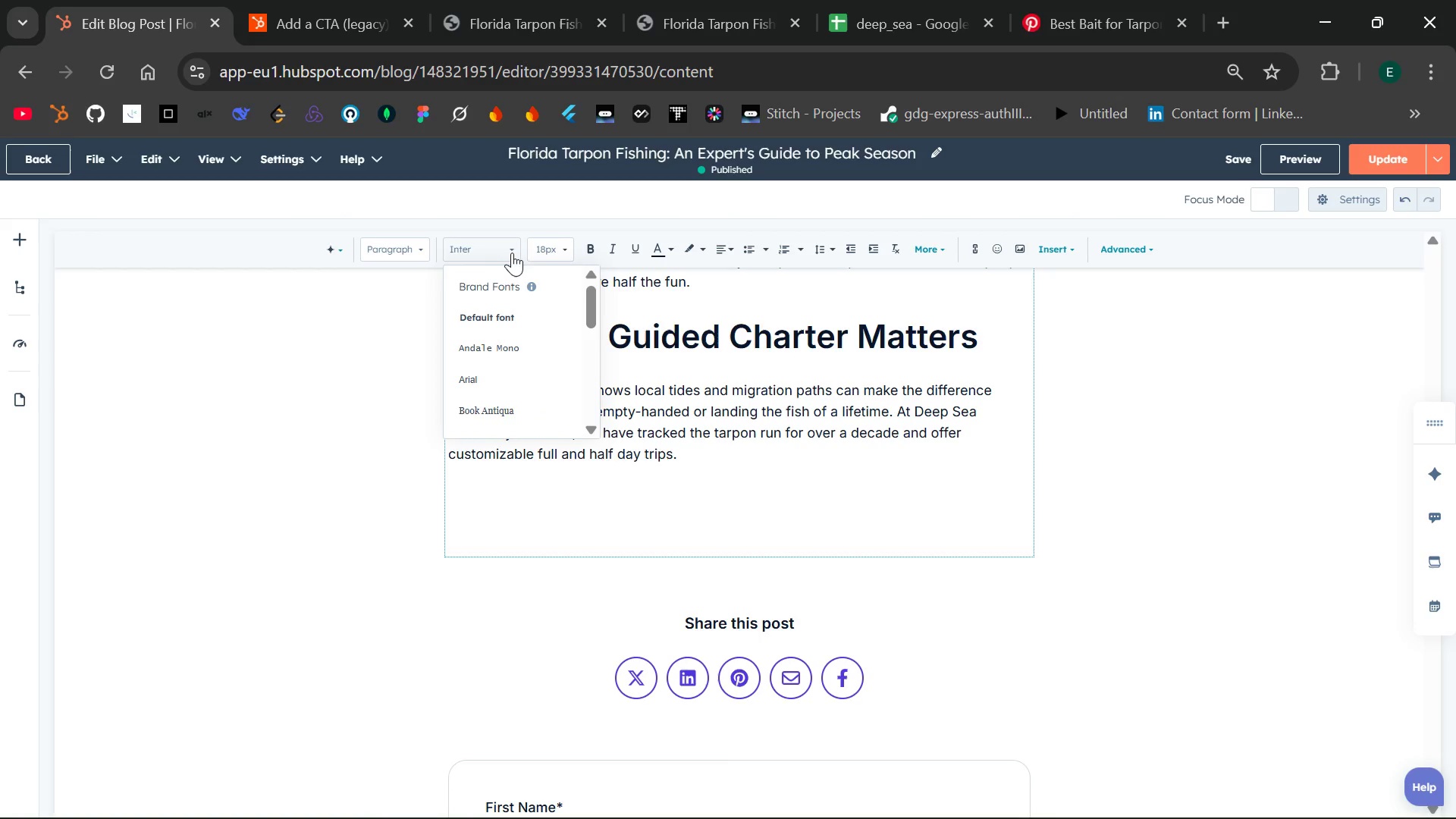 
left_click([513, 256])
 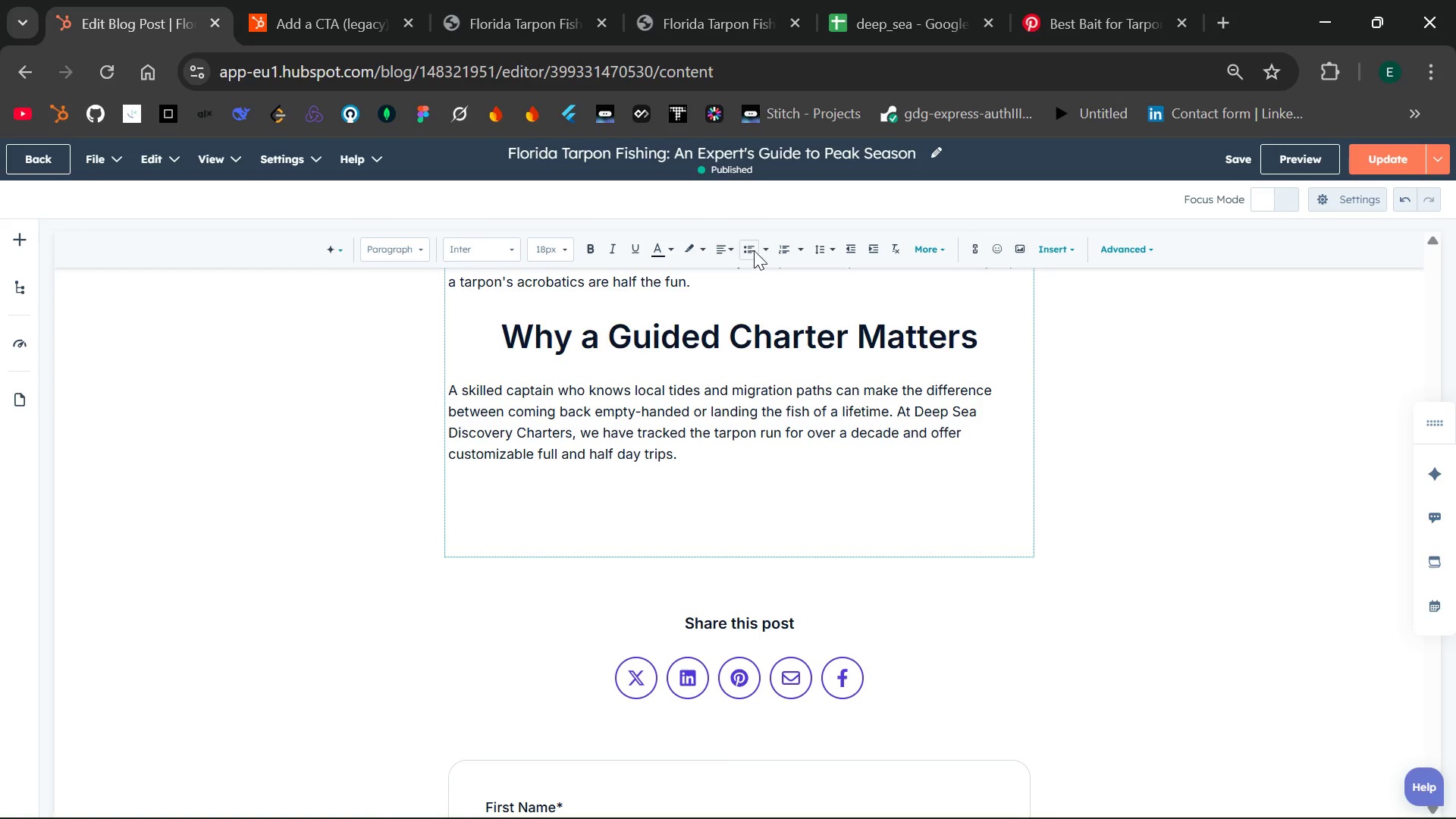 
mouse_move([832, 248])
 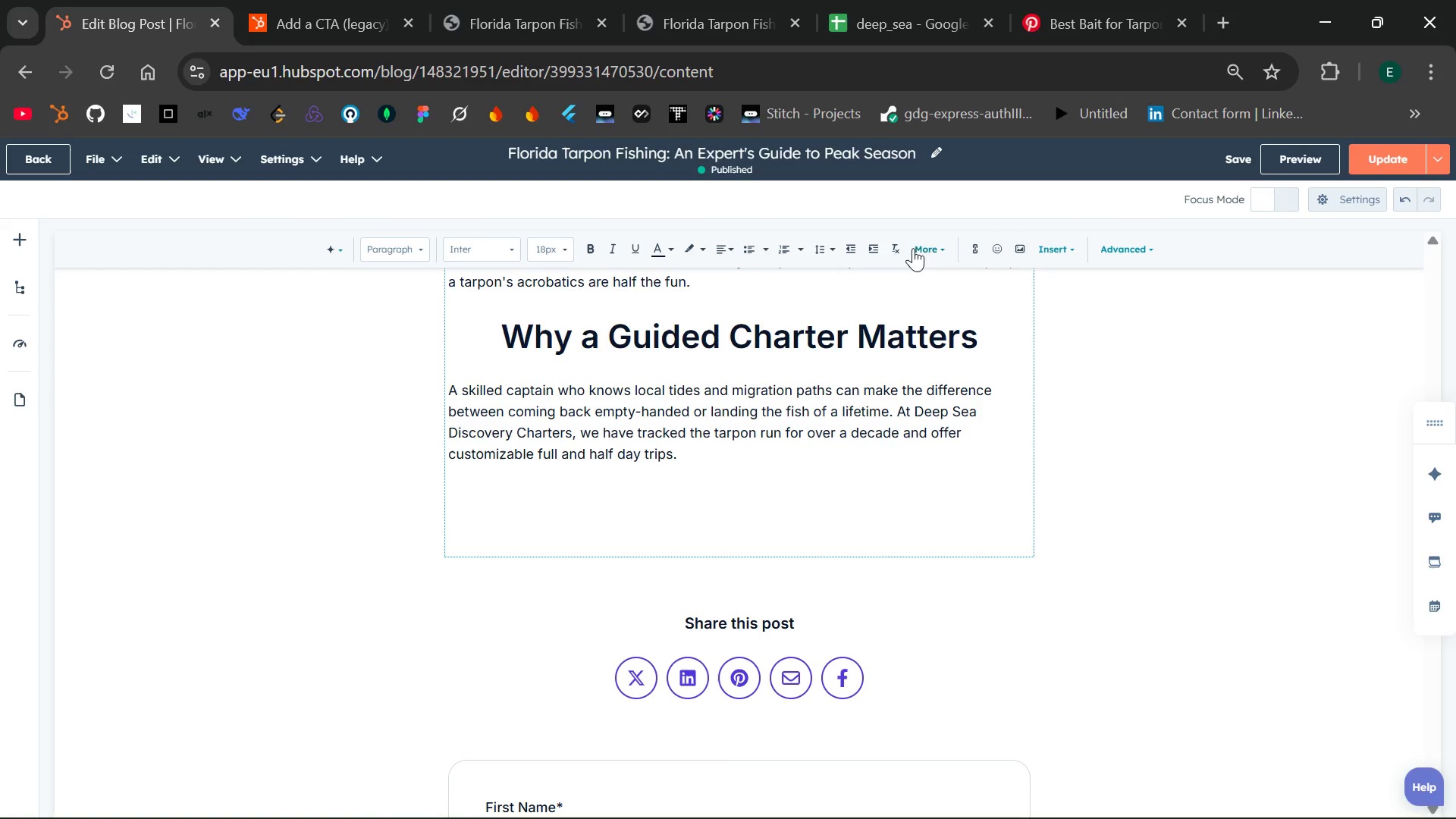 
left_click([930, 246])
 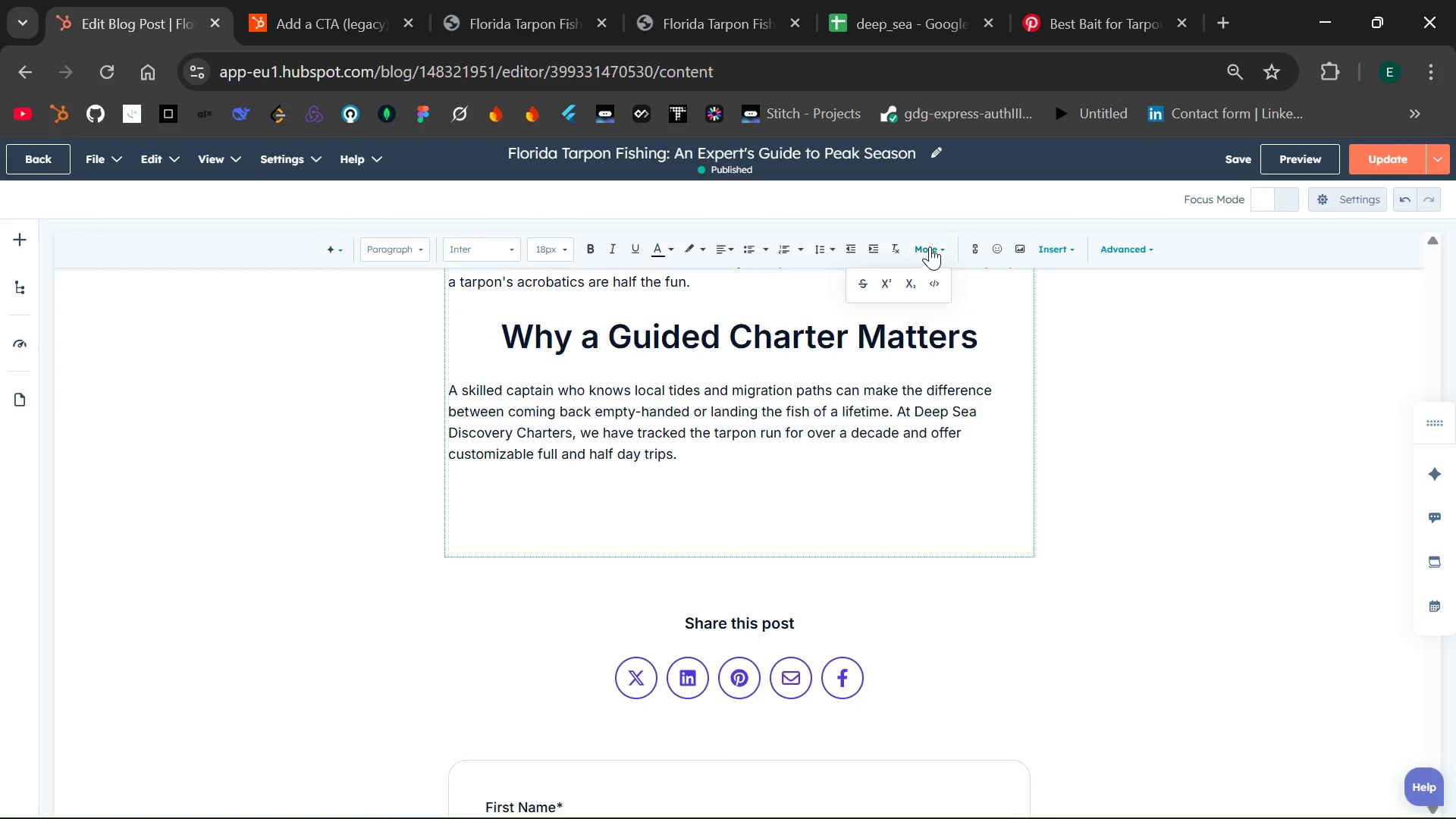 
left_click([930, 246])
 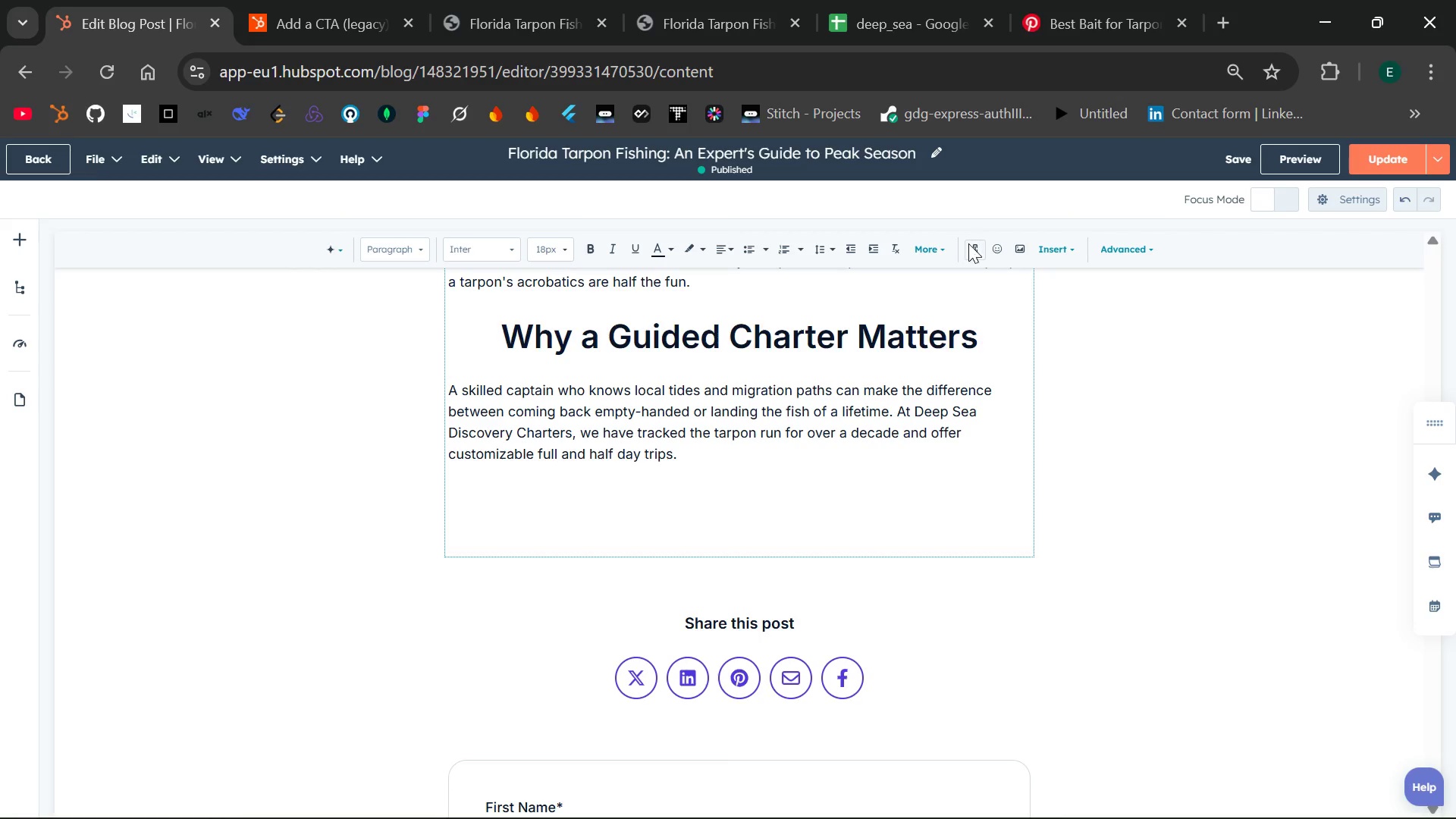 
mouse_move([991, 243])
 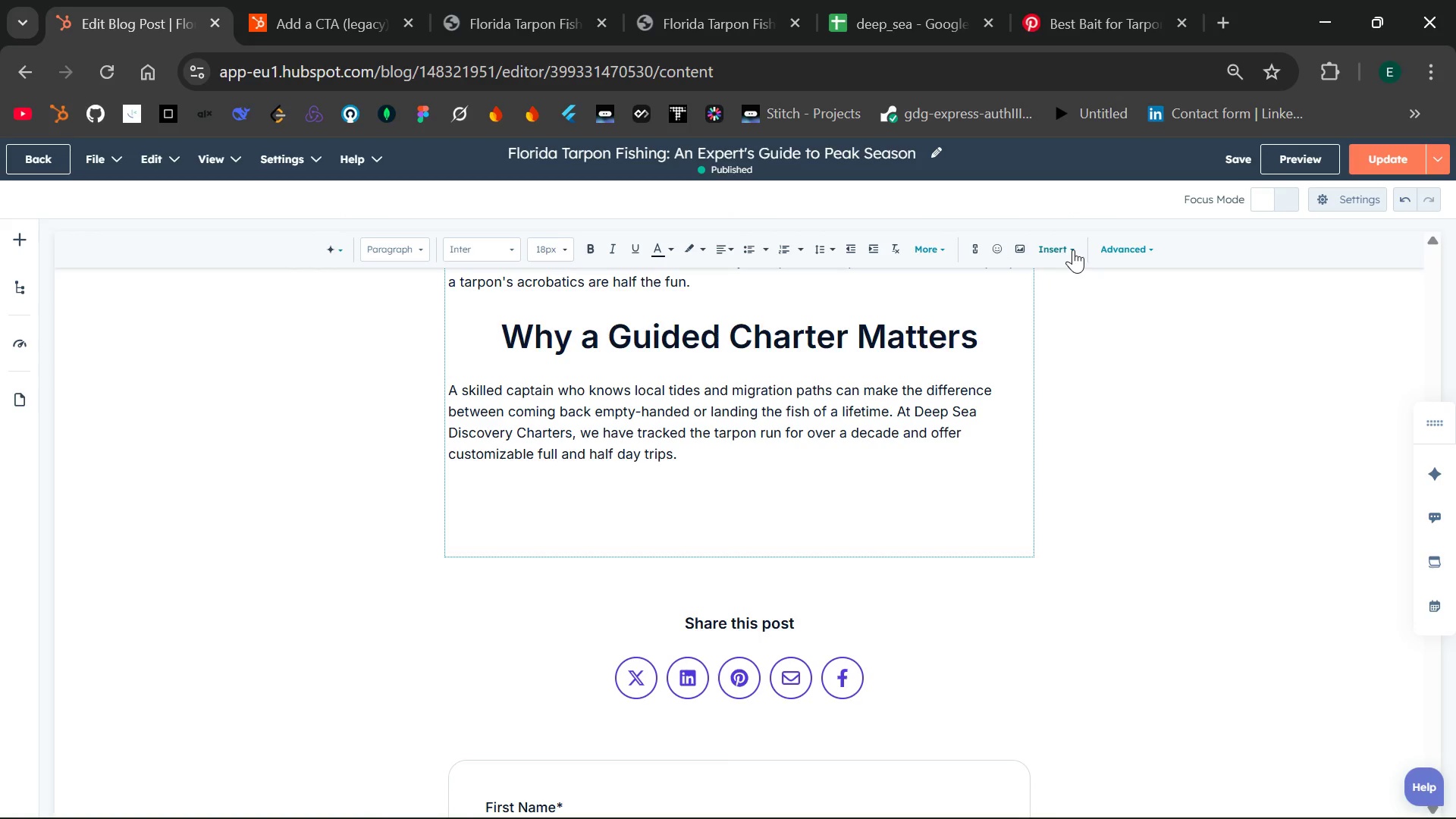 
left_click([1073, 247])
 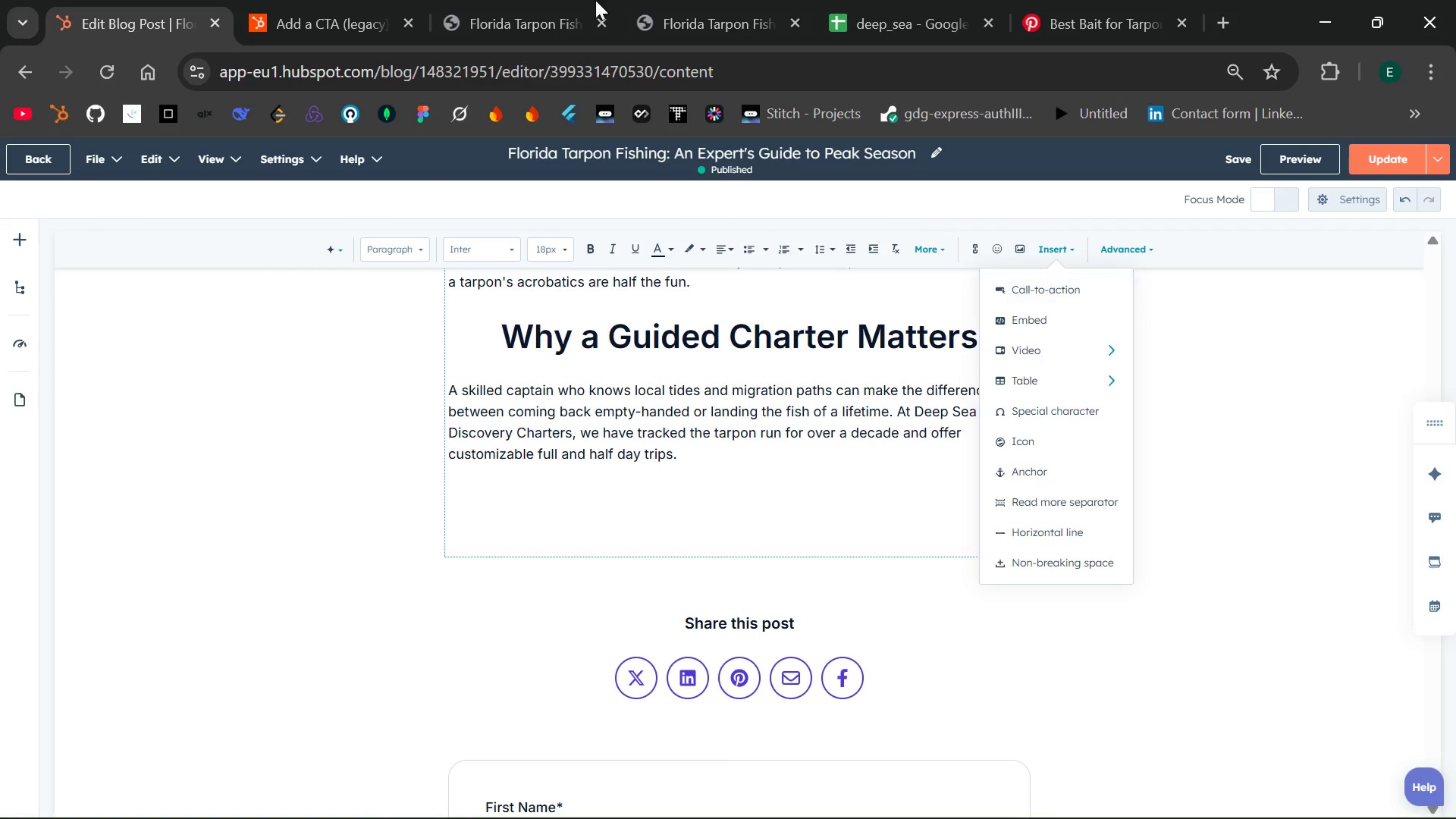 
wait(6.83)
 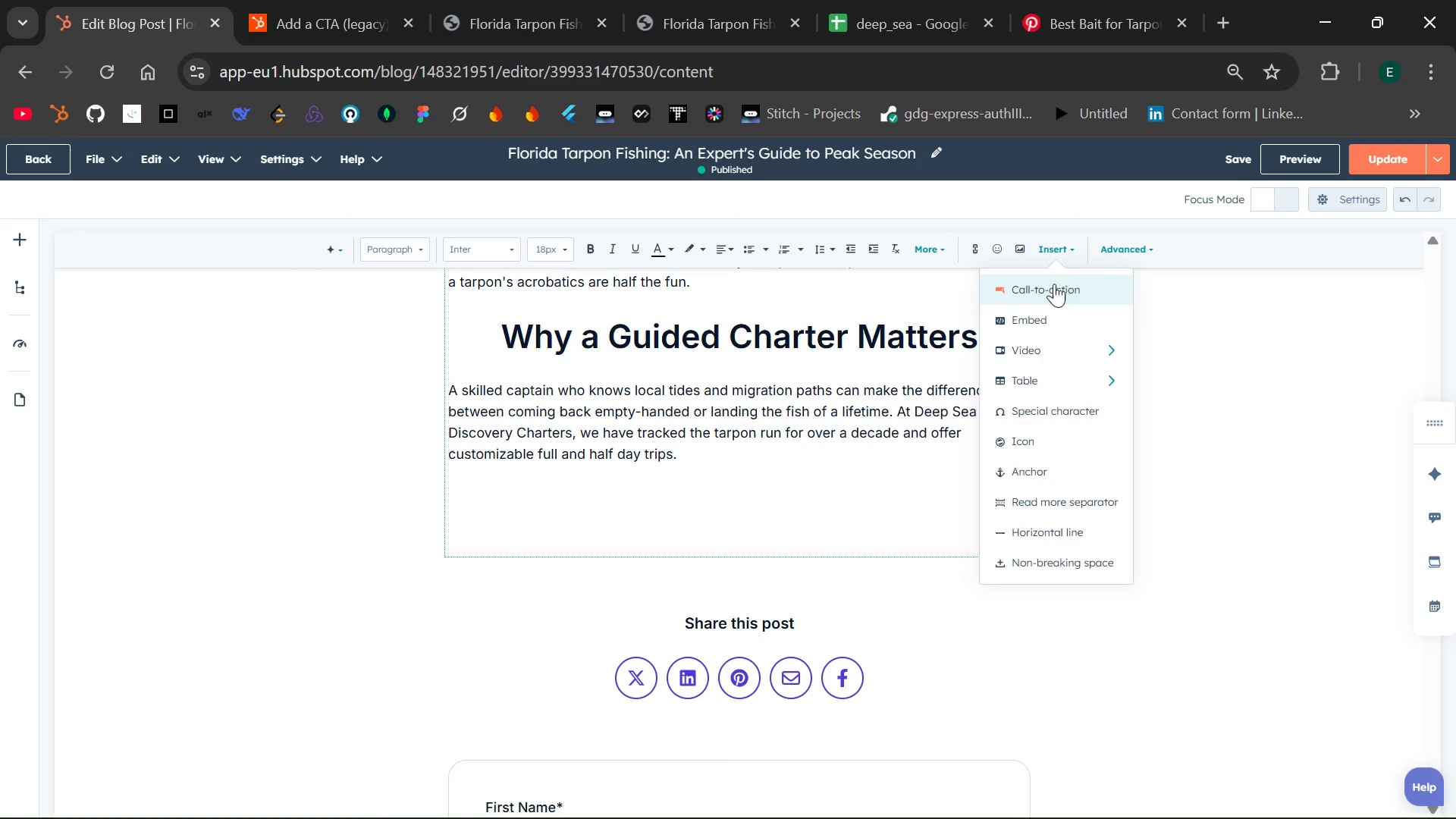 
left_click([504, 0])
 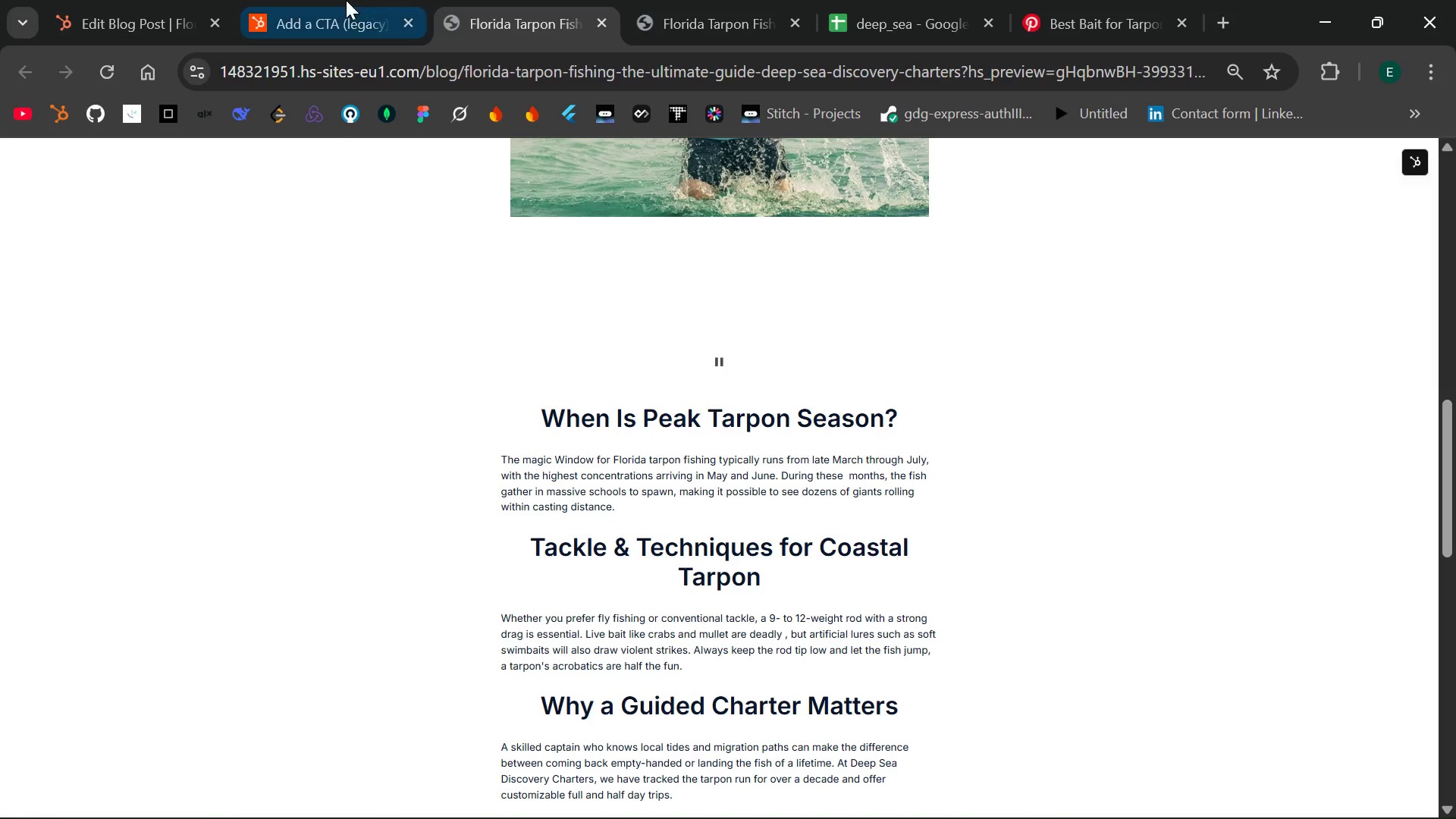 
left_click([346, 0])
 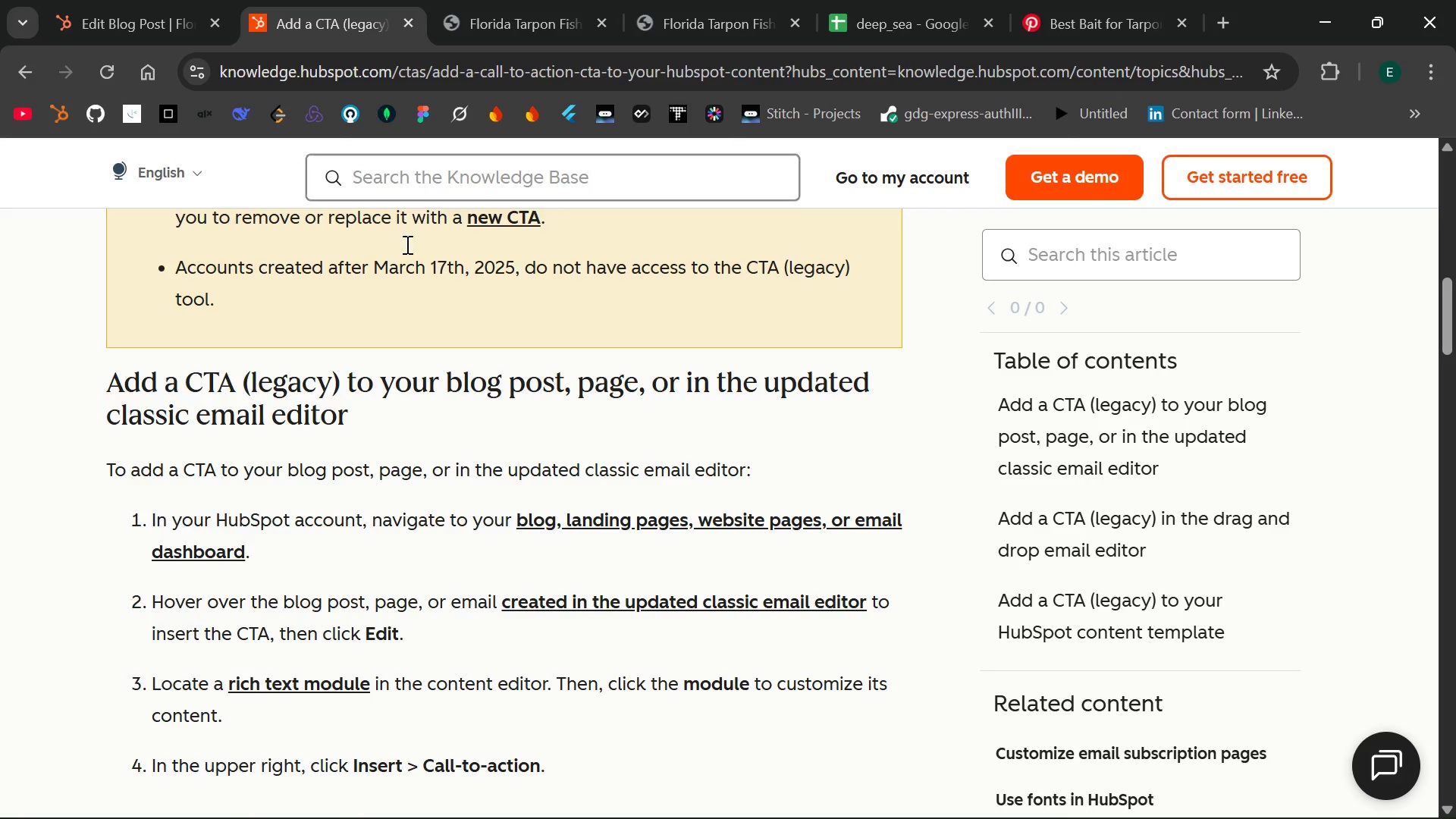 
mouse_move([510, 504])
 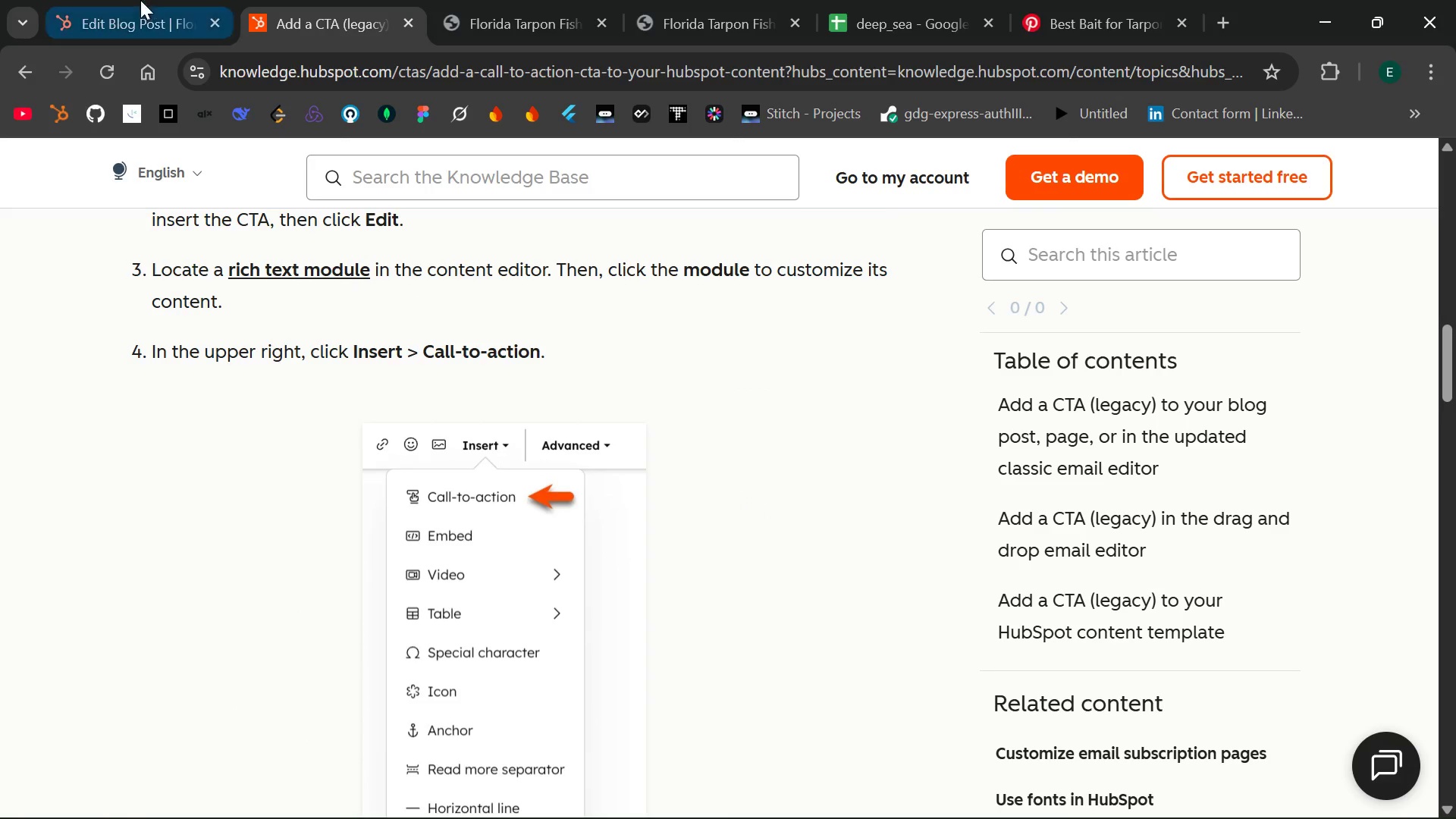 
left_click([135, 0])
 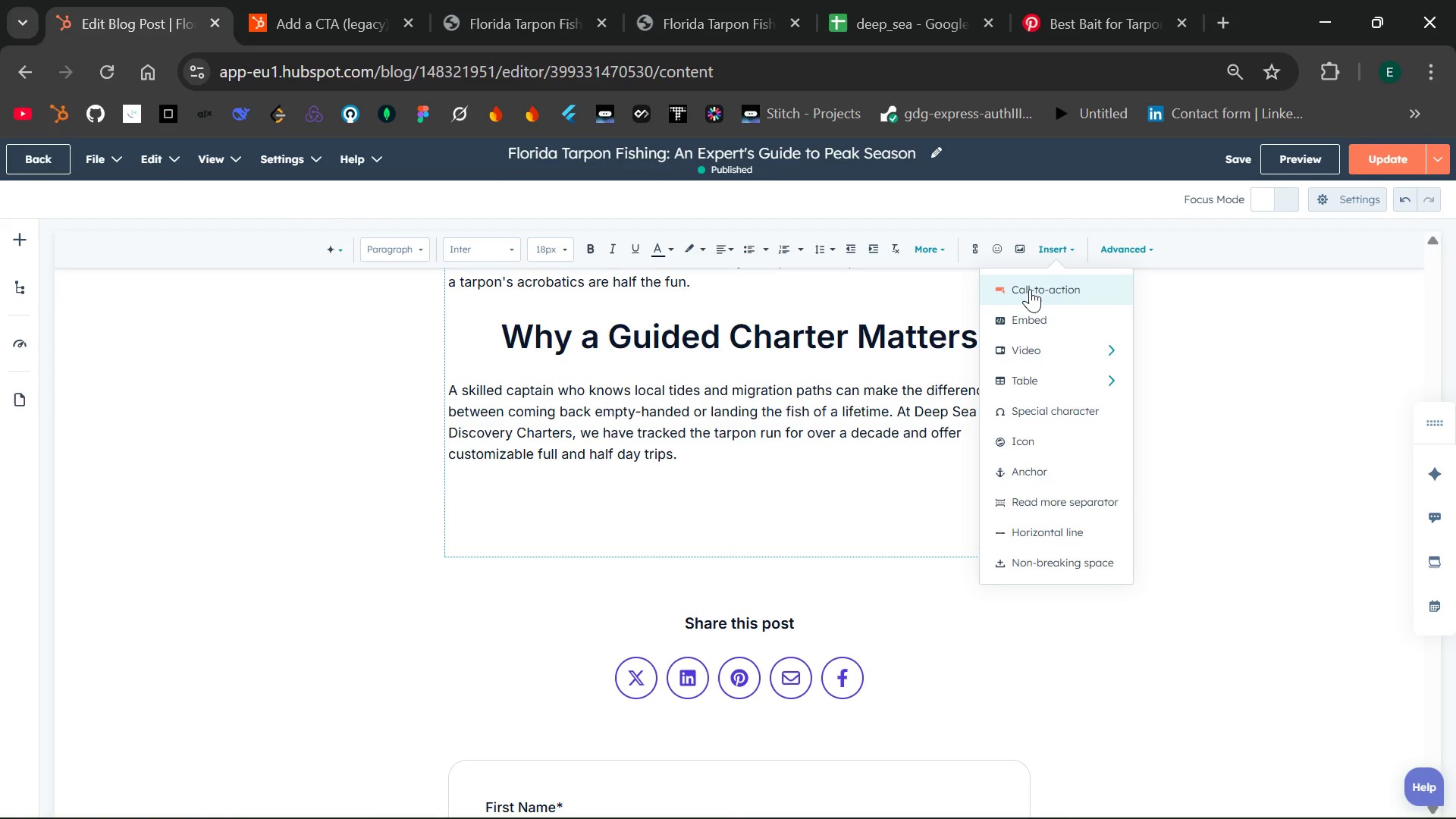 
left_click([1043, 284])
 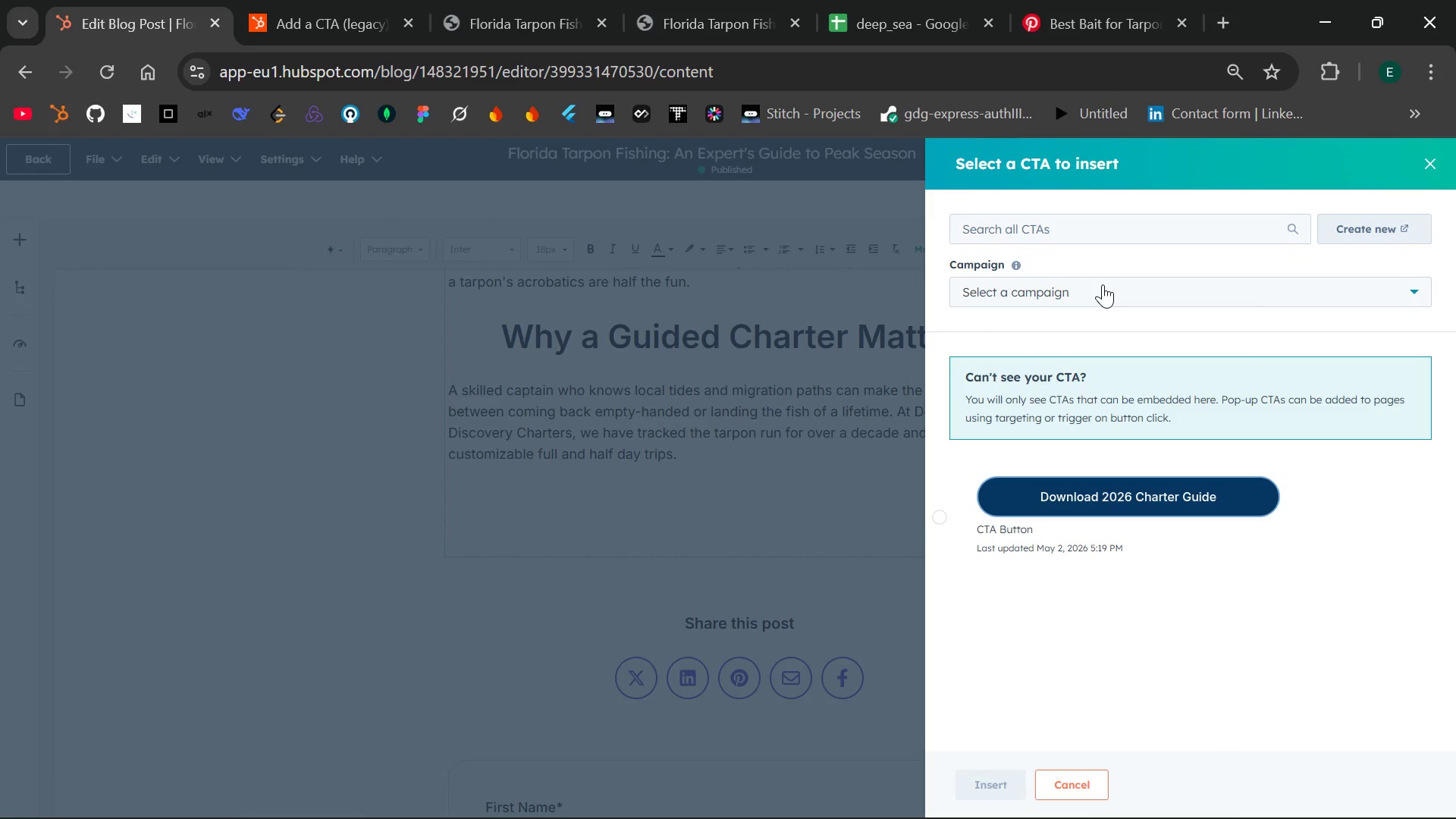 
wait(5.16)
 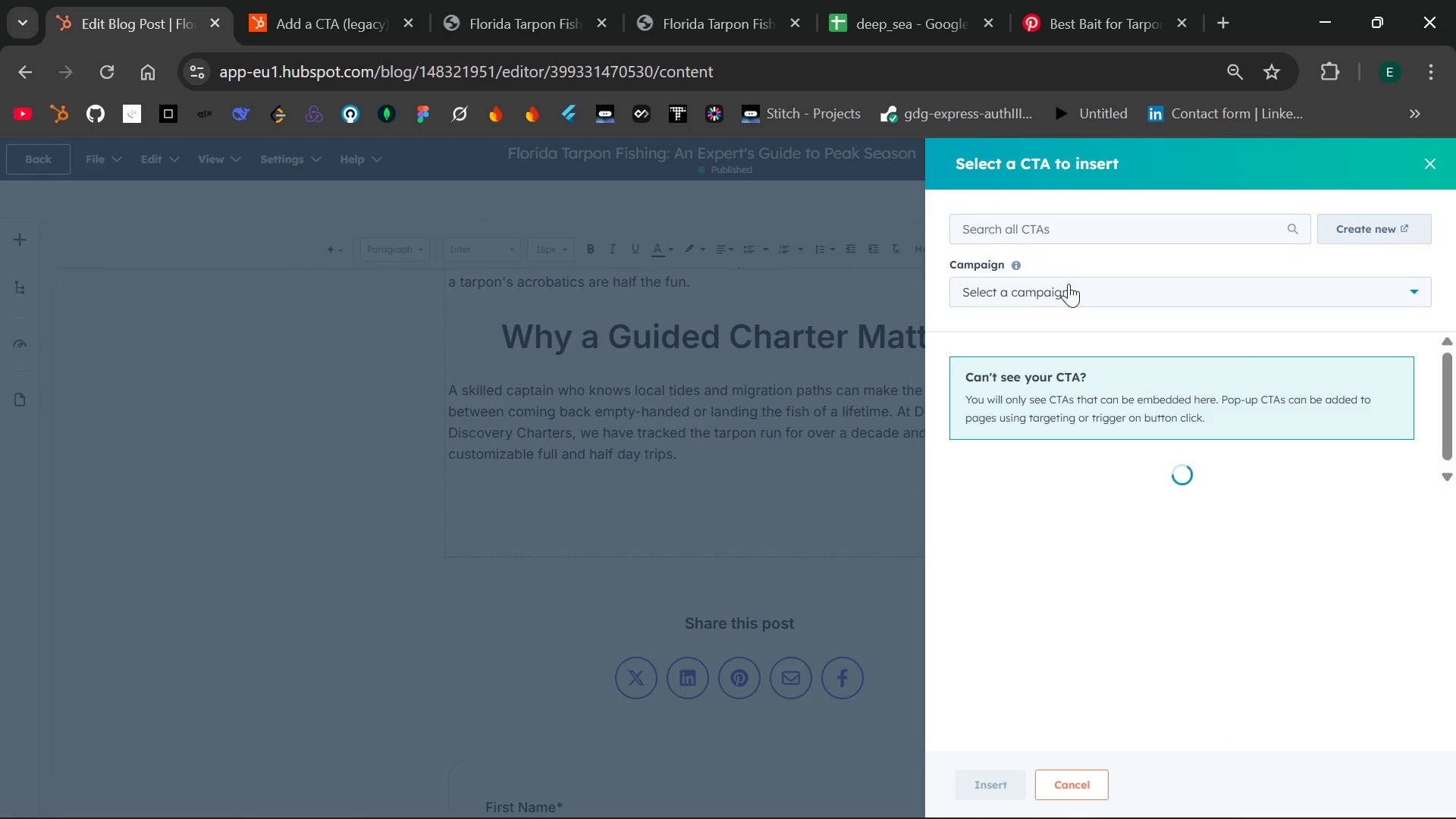 
left_click([996, 490])
 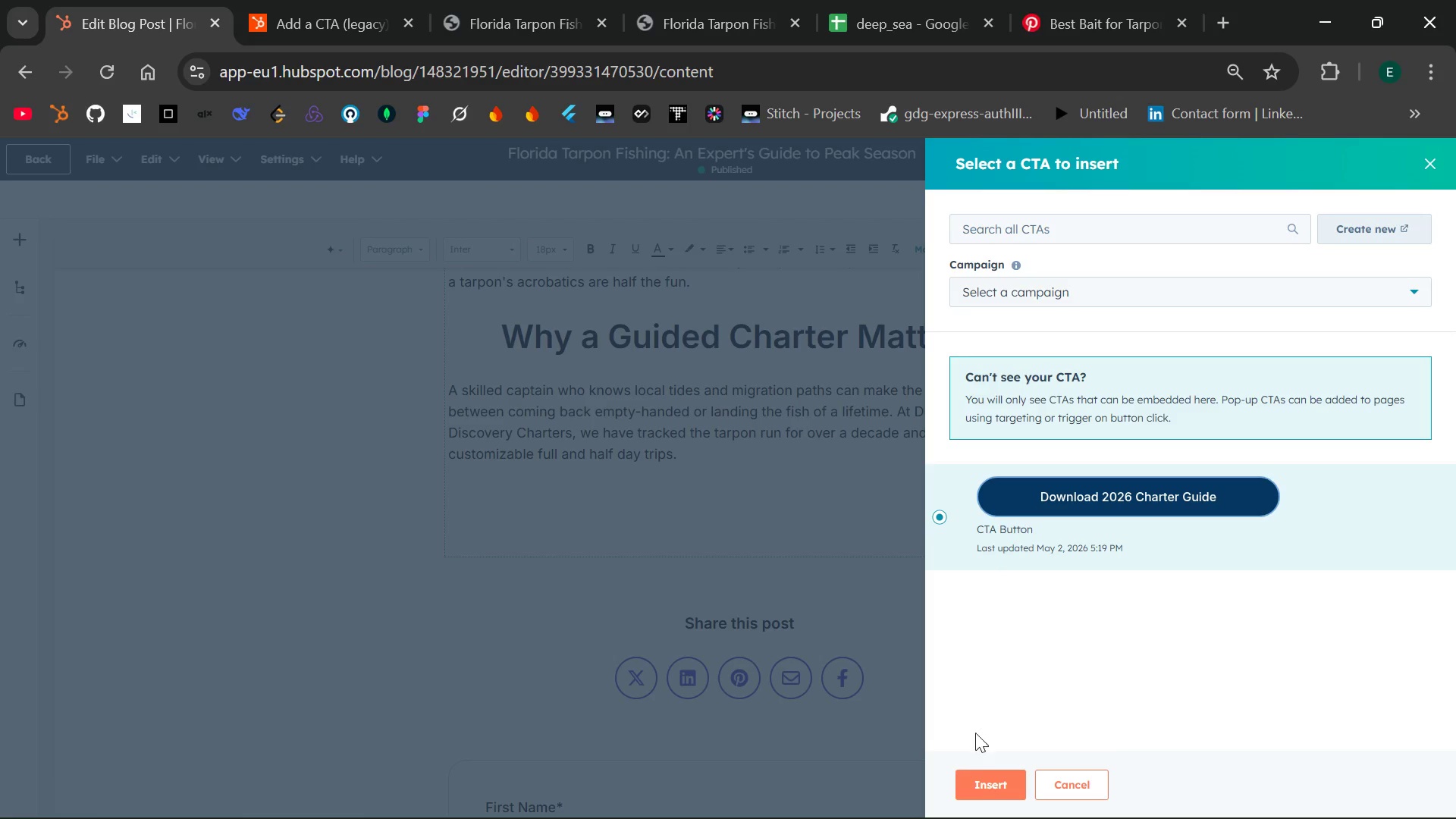 
left_click([985, 782])
 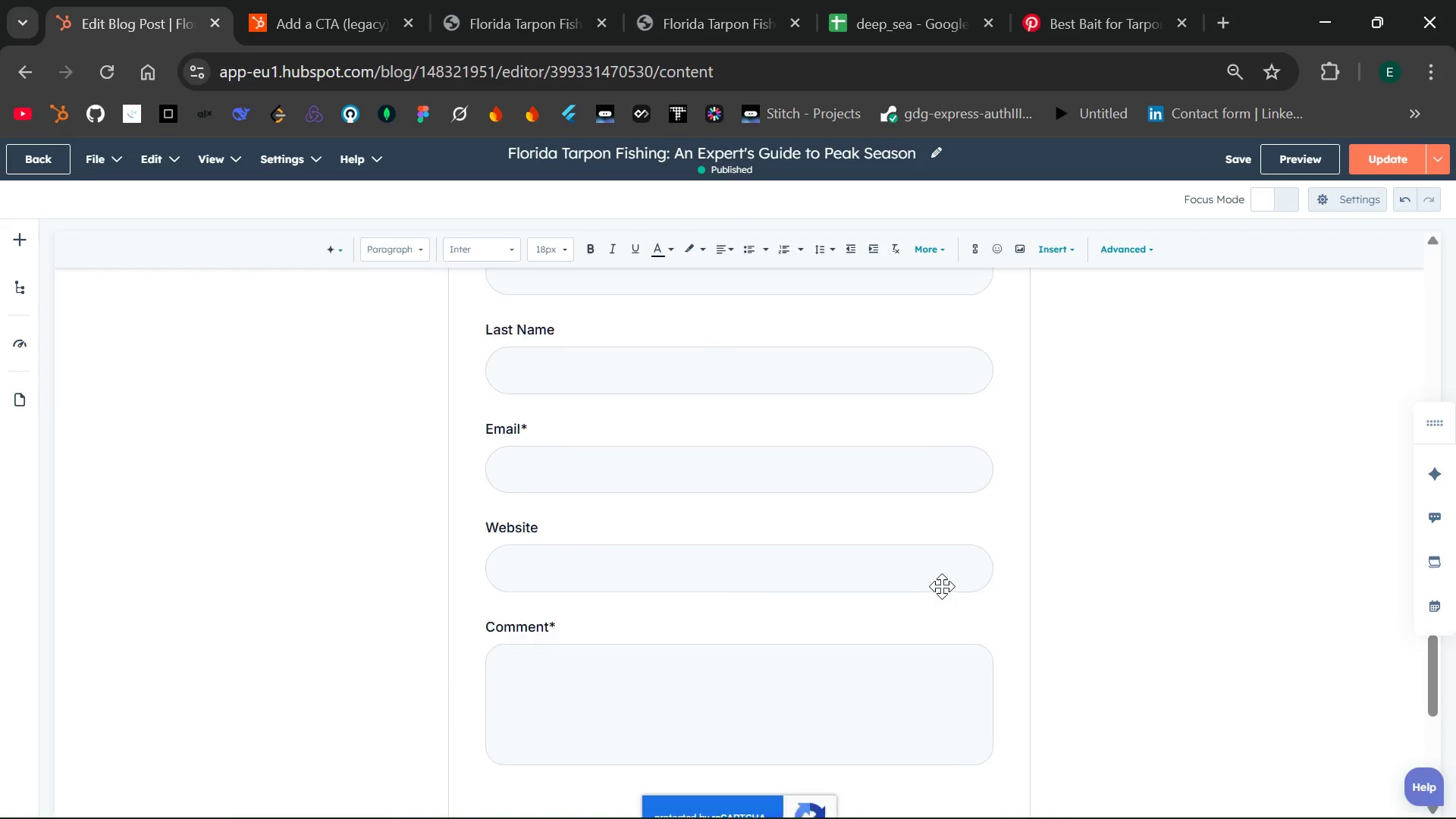 
wait(11.38)
 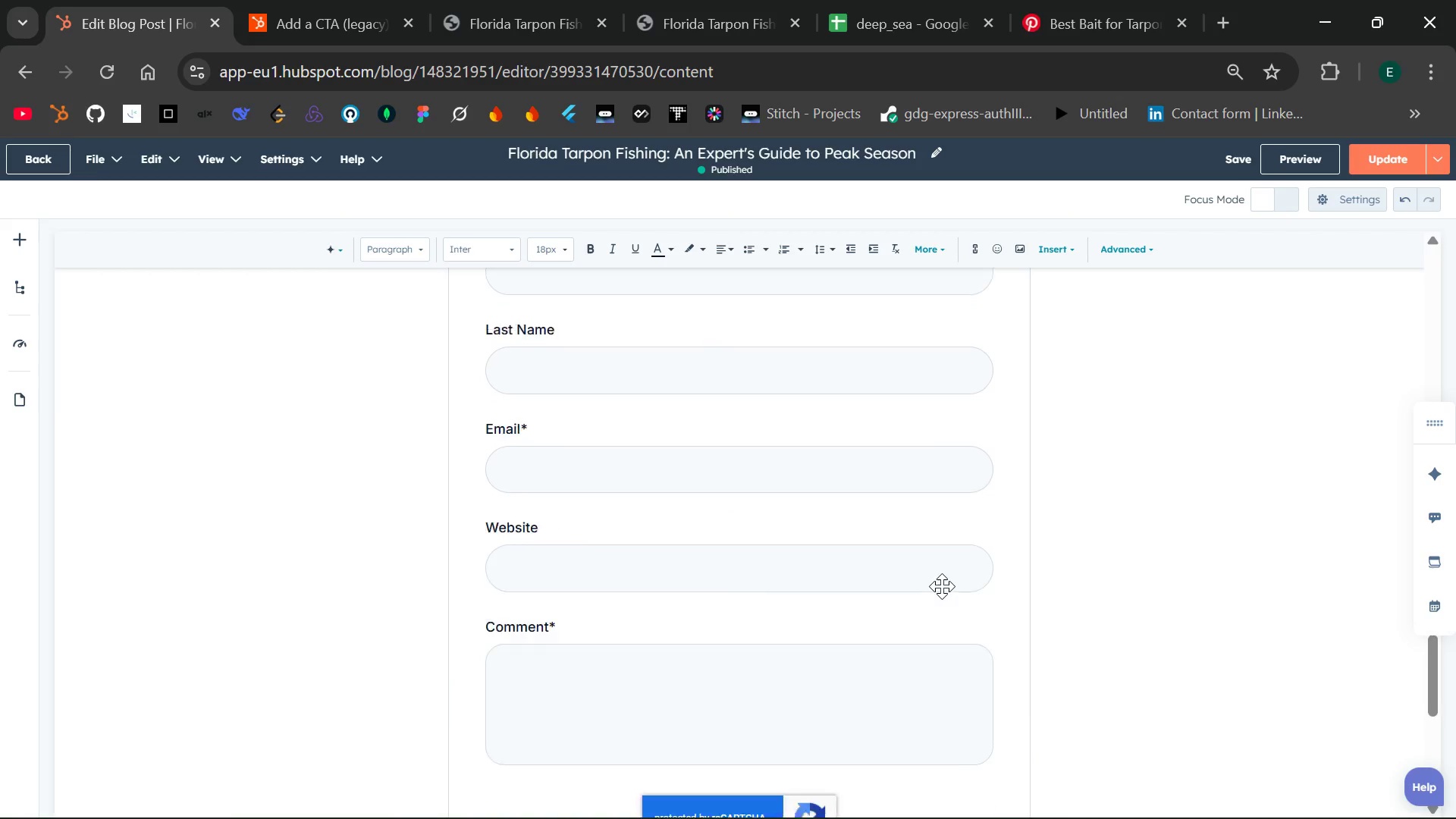 
left_click_drag(start_coordinate=[670, 446], to_coordinate=[719, 629])
 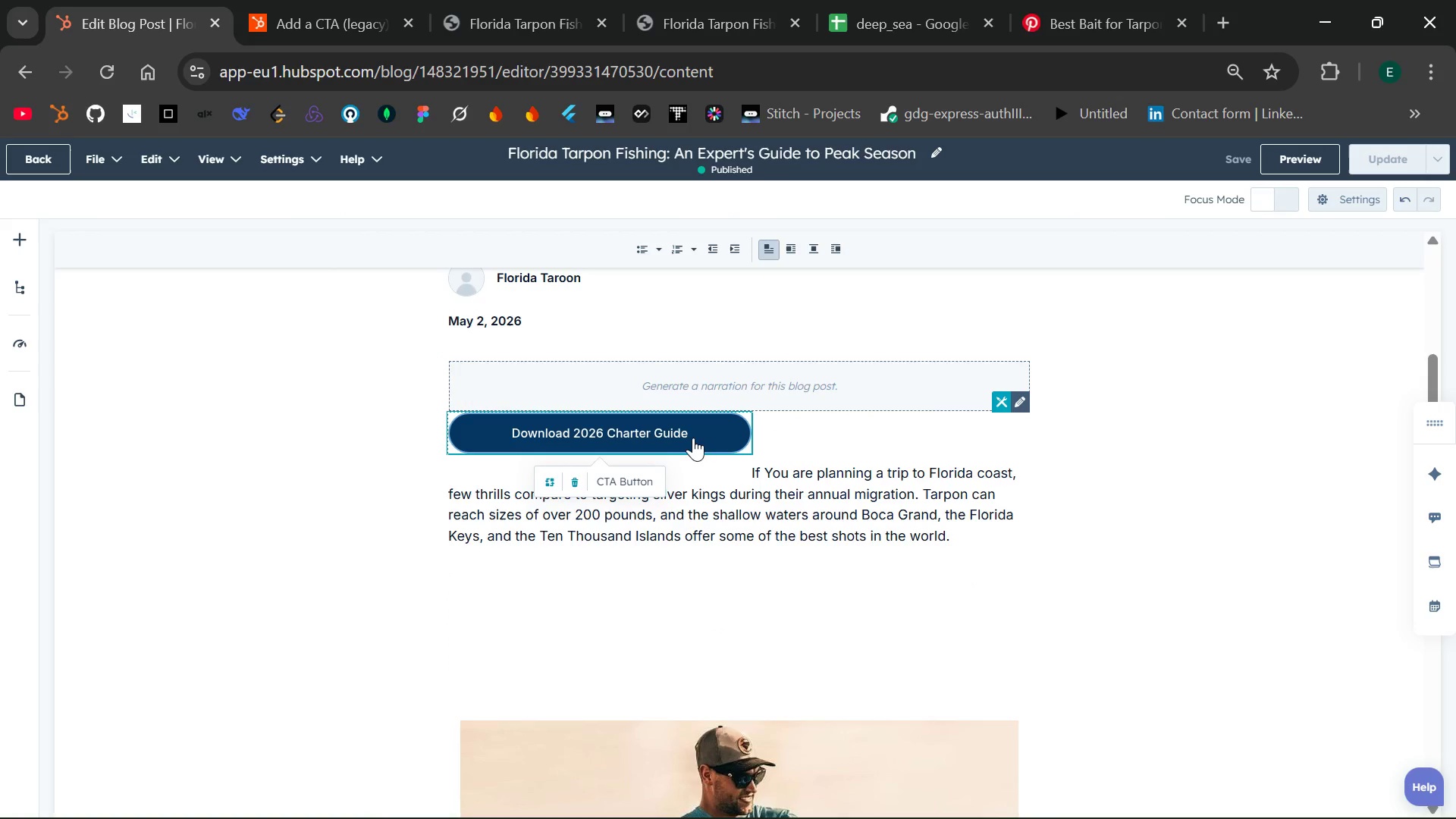 
wait(6.33)
 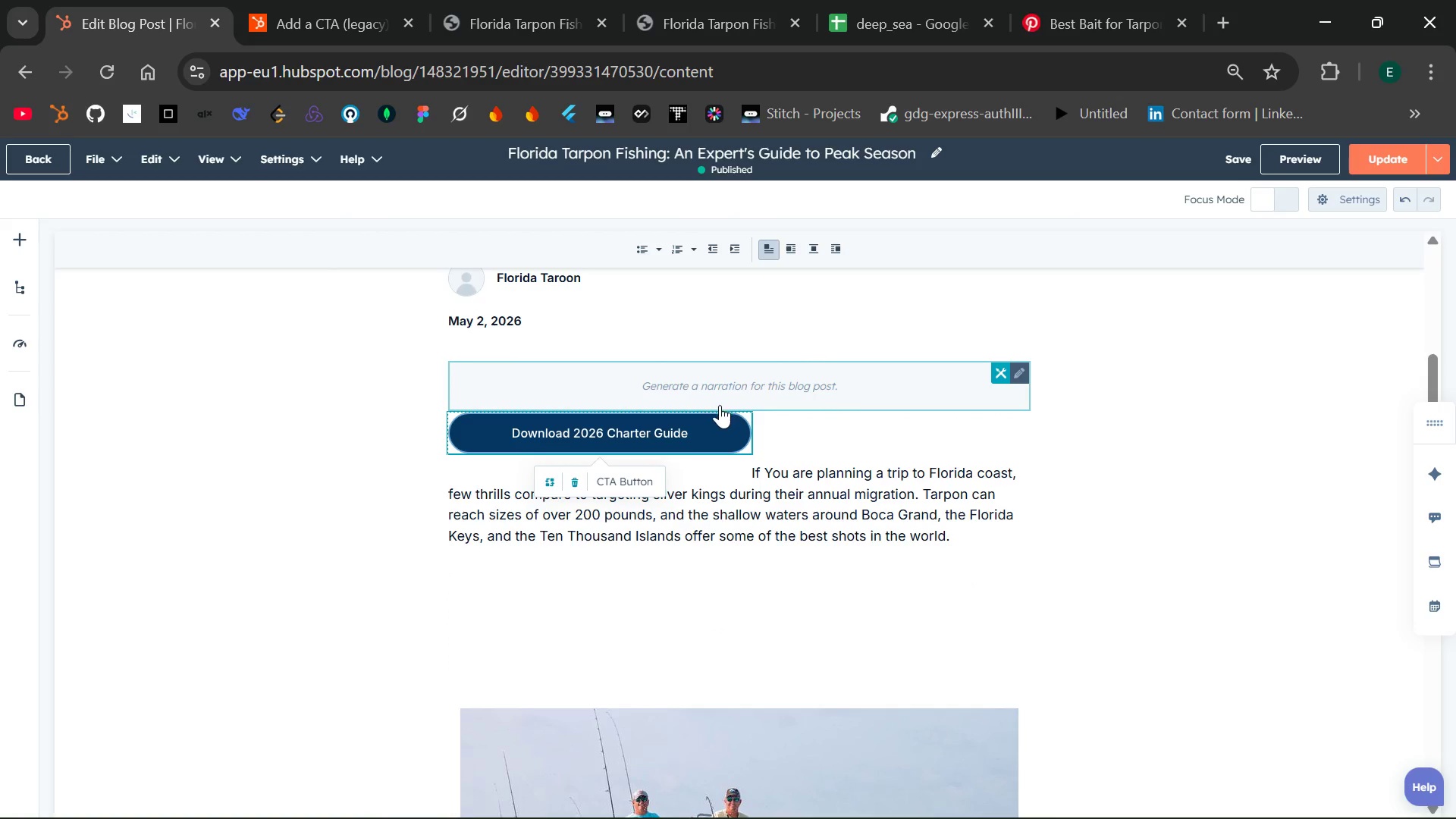 
left_click([573, 485])
 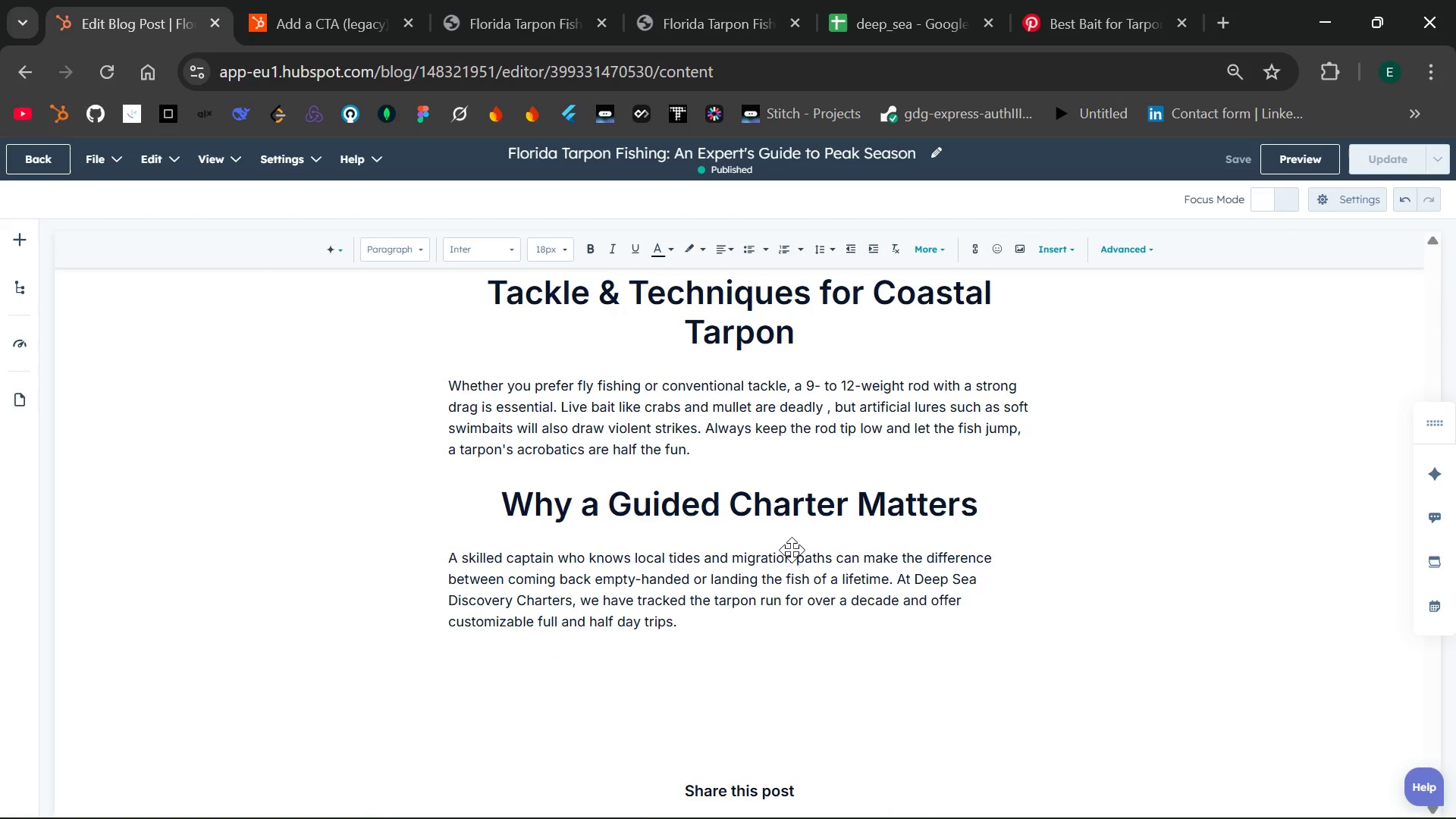 
left_click([755, 570])
 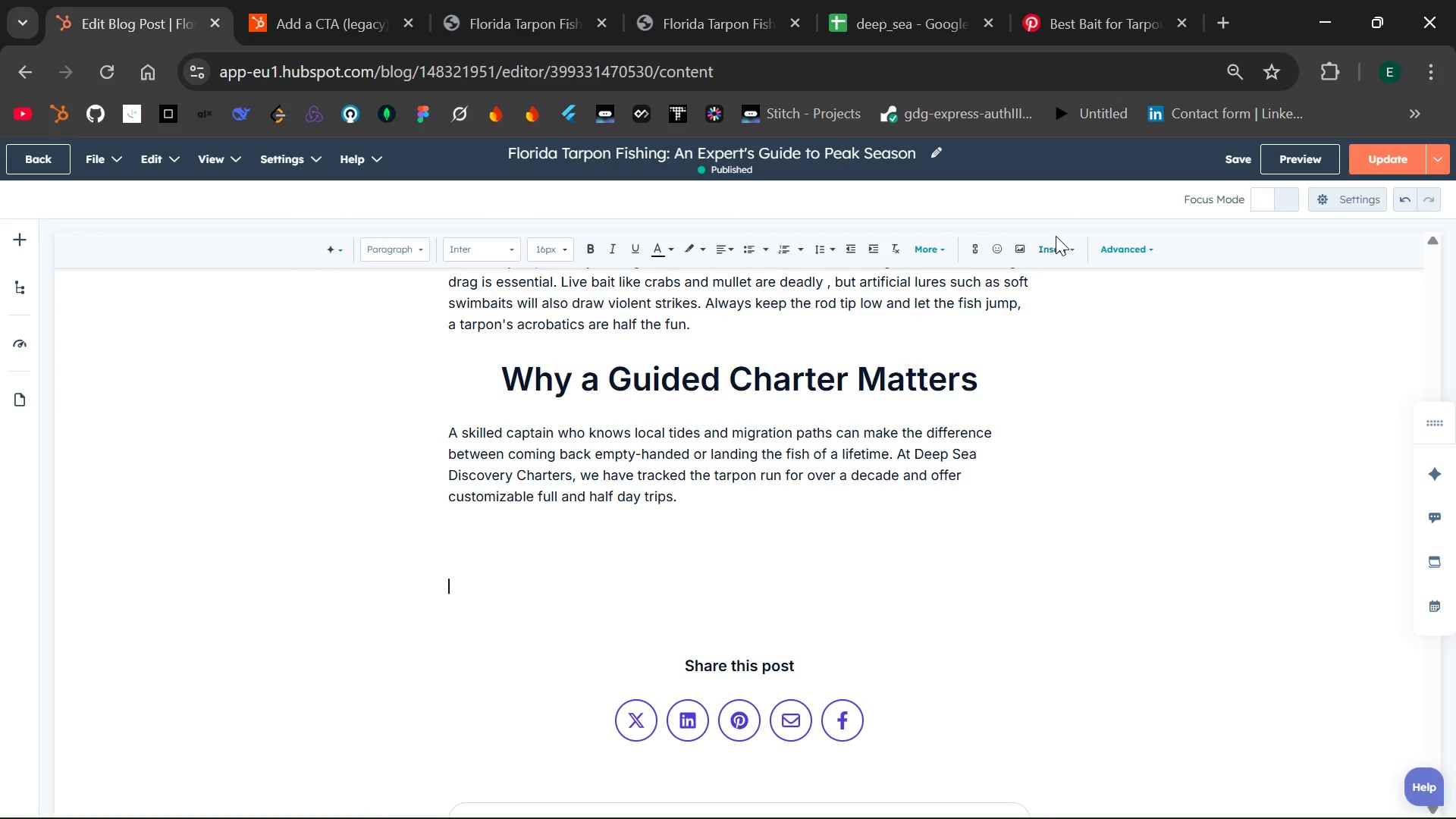 
left_click([1062, 245])
 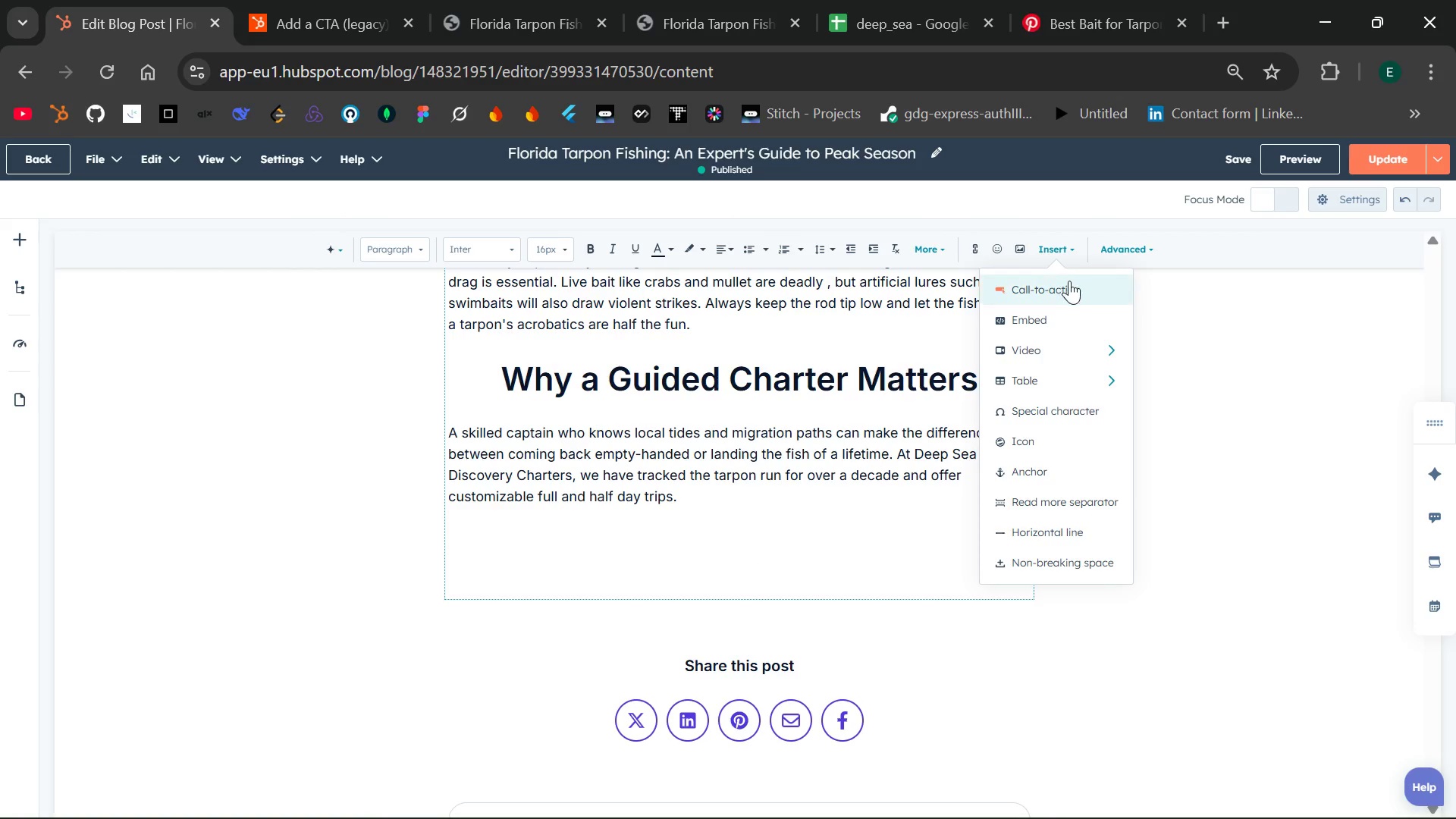 
left_click([1070, 284])
 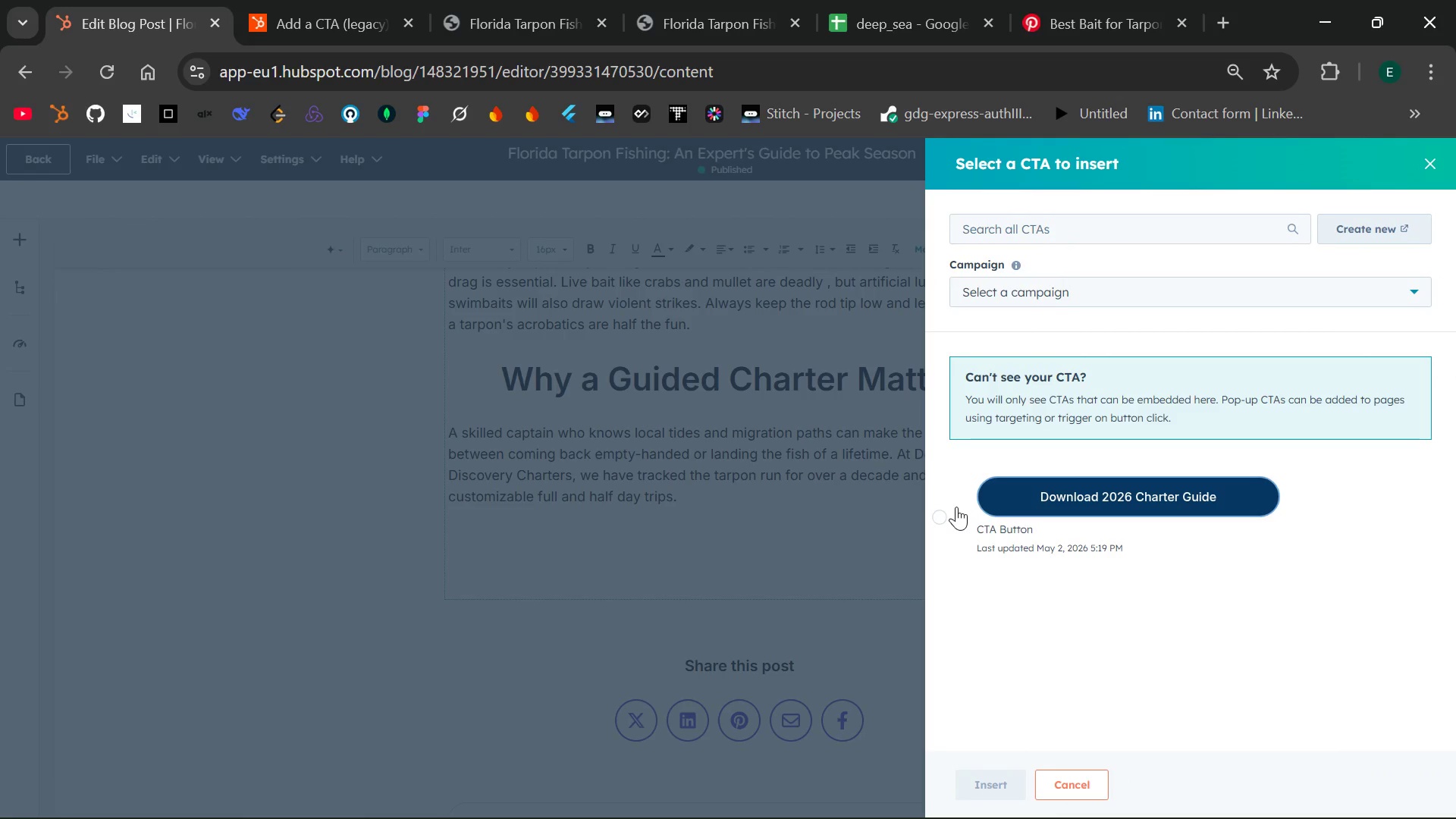 
left_click([956, 507])
 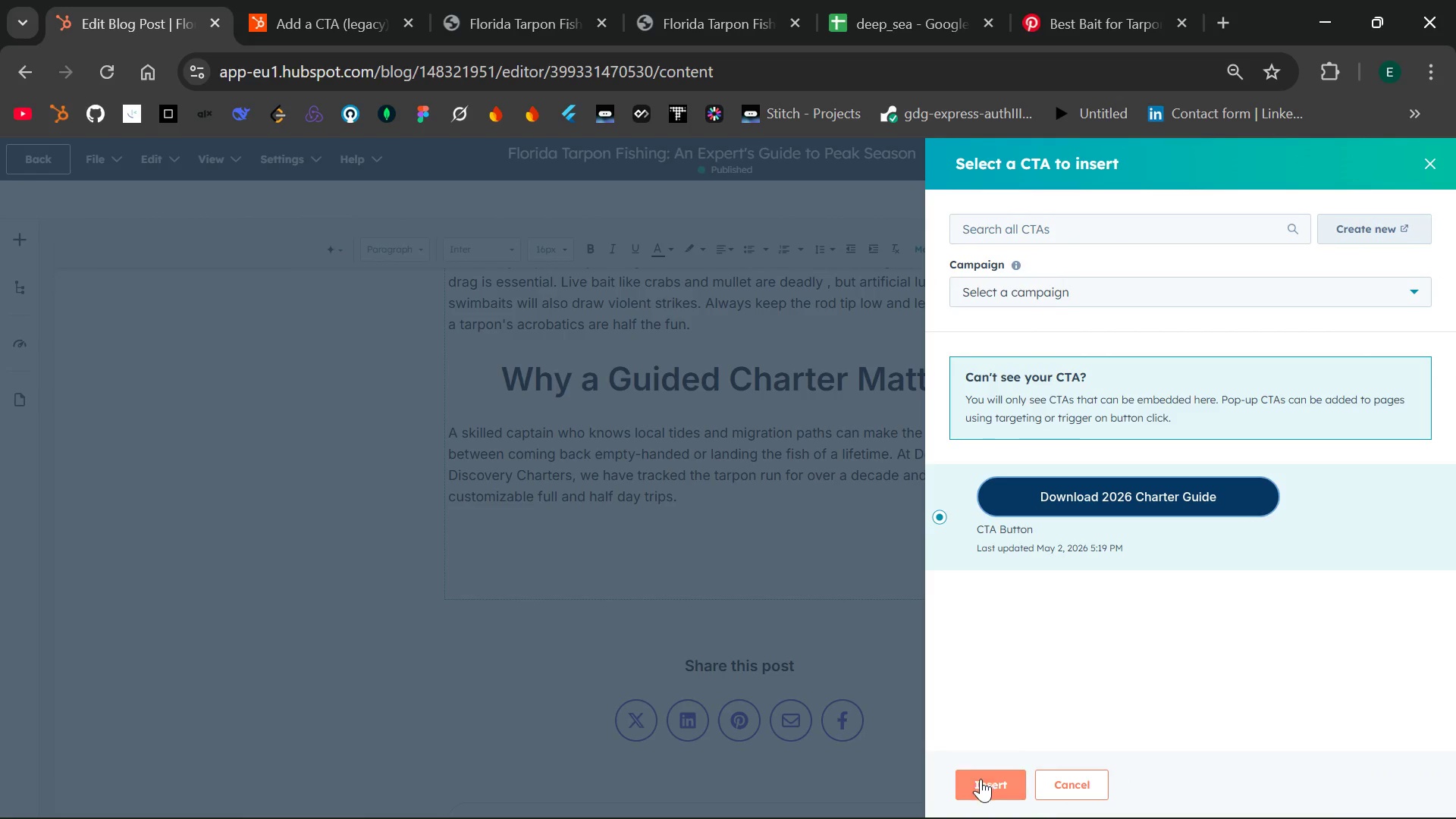 
left_click([982, 781])
 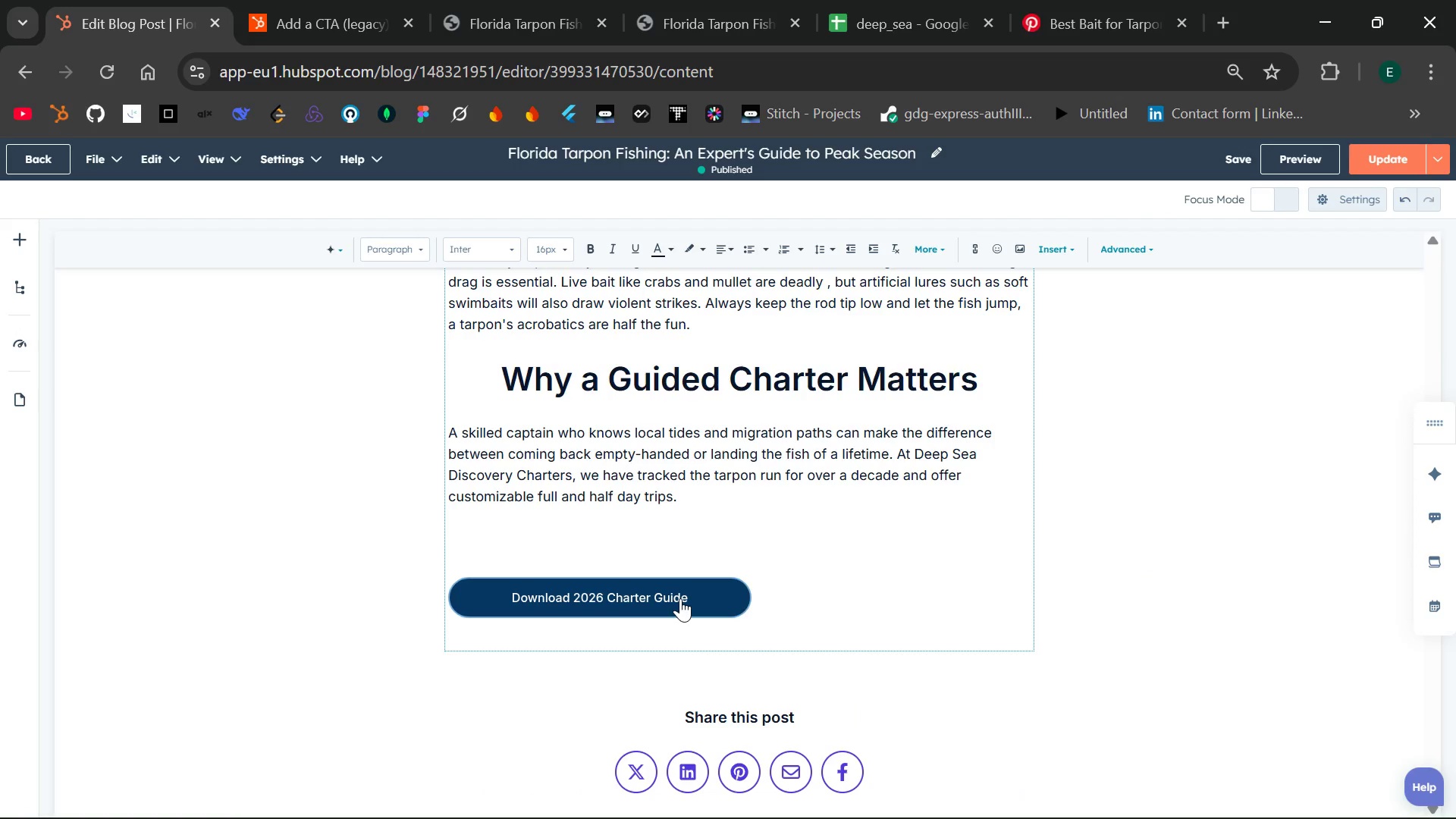 
left_click([731, 586])
 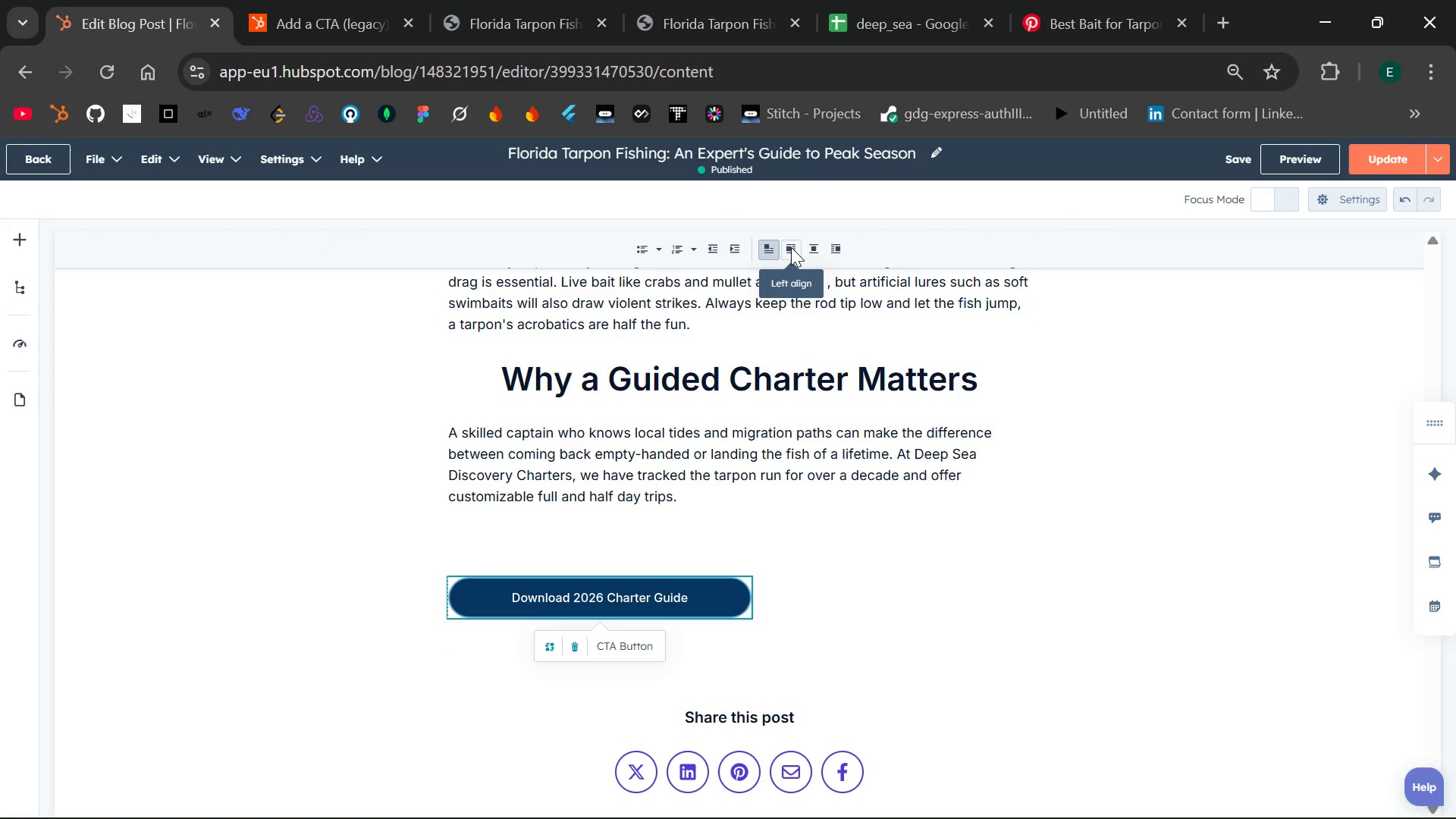 
left_click([791, 247])
 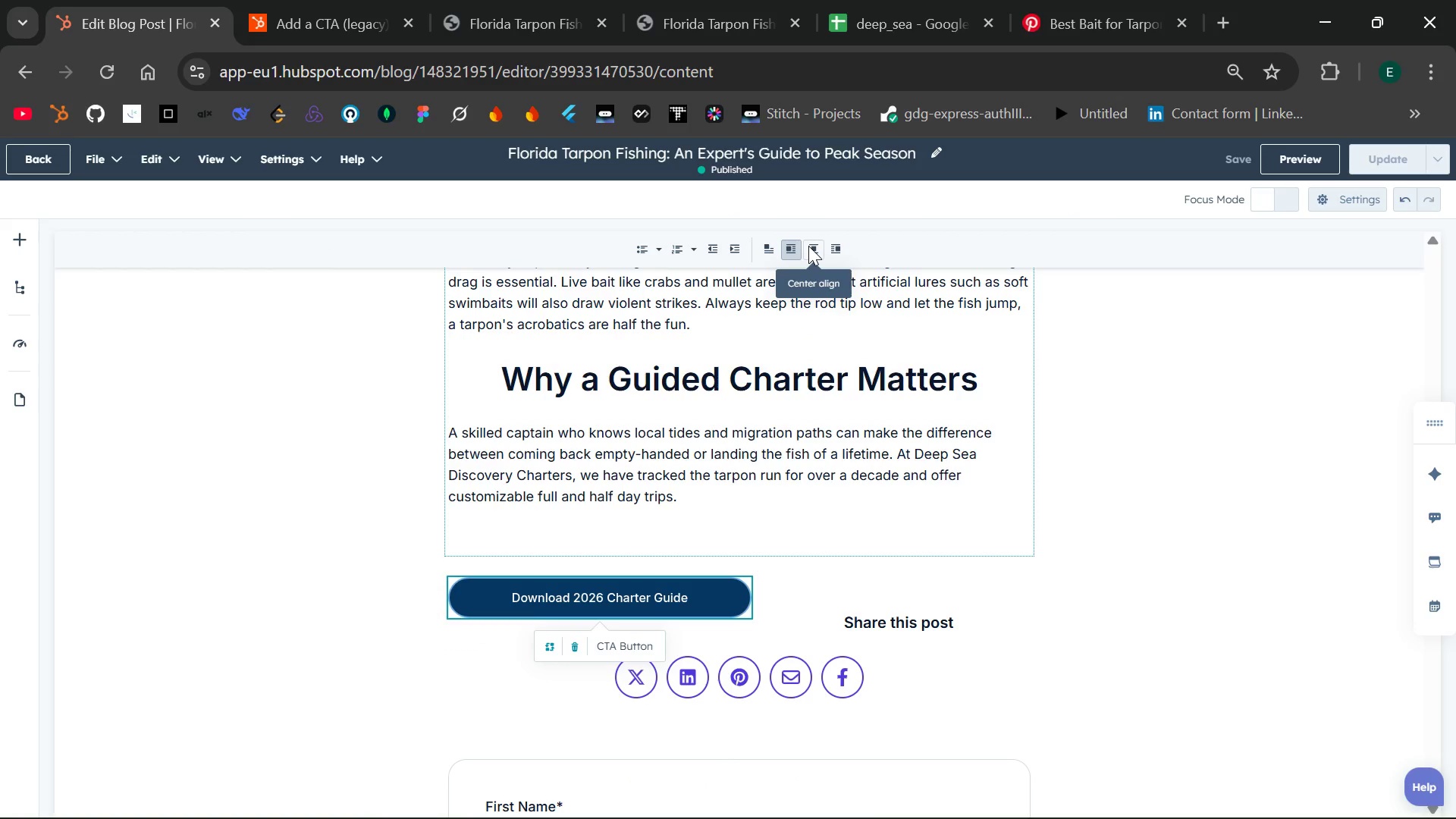 
wait(5.53)
 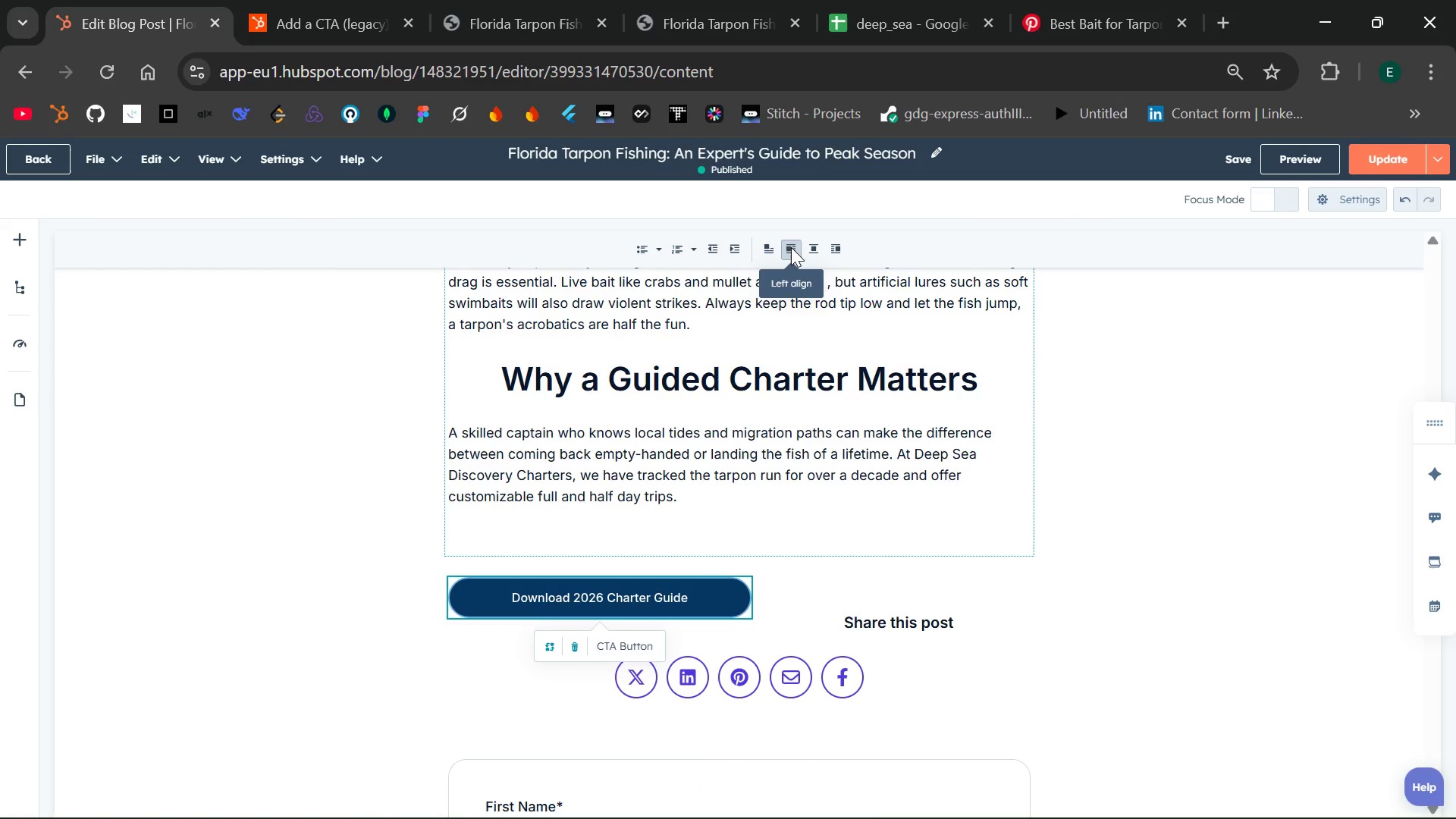 
left_click([811, 246])
 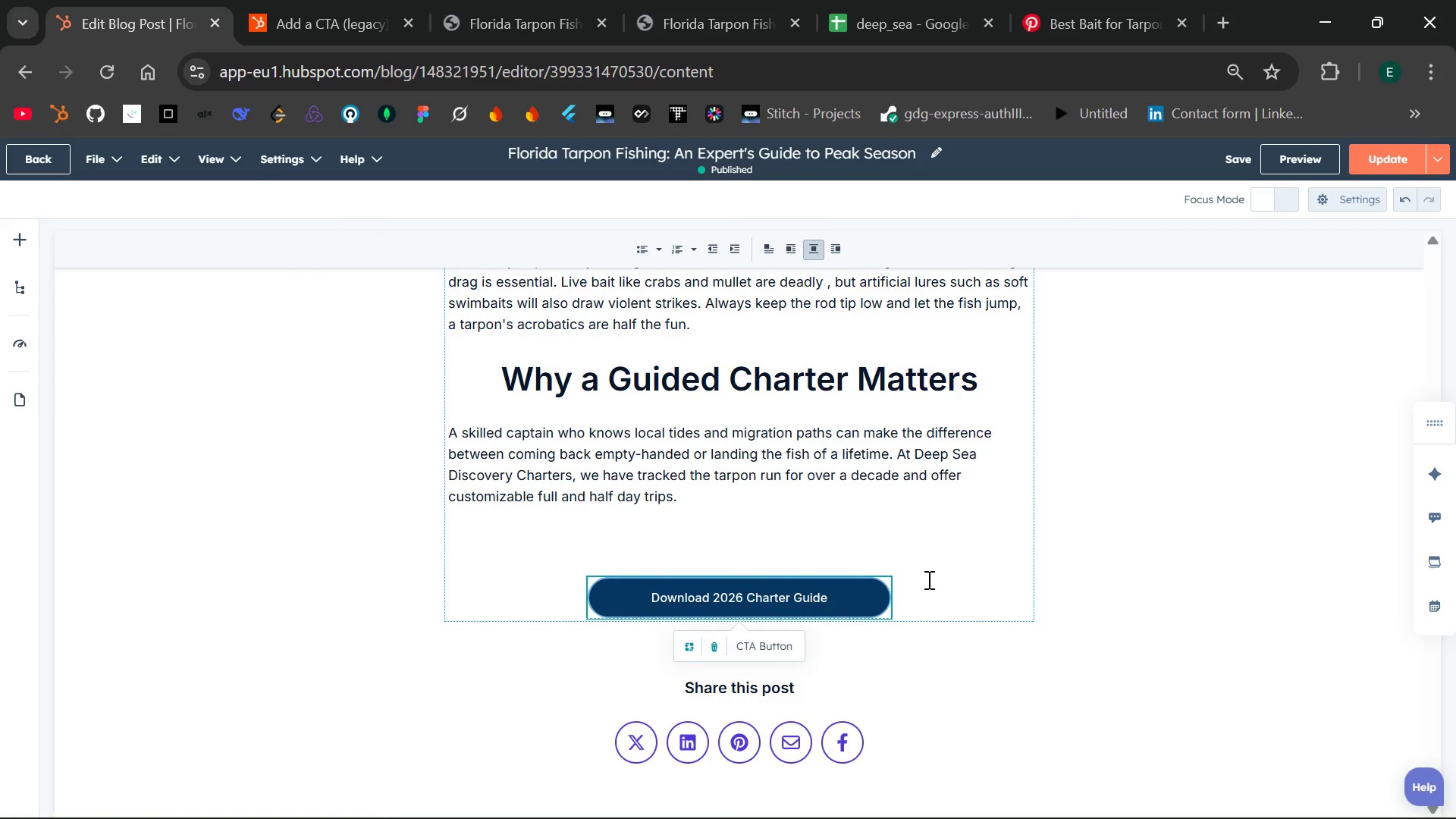 
mouse_move([711, 253])
 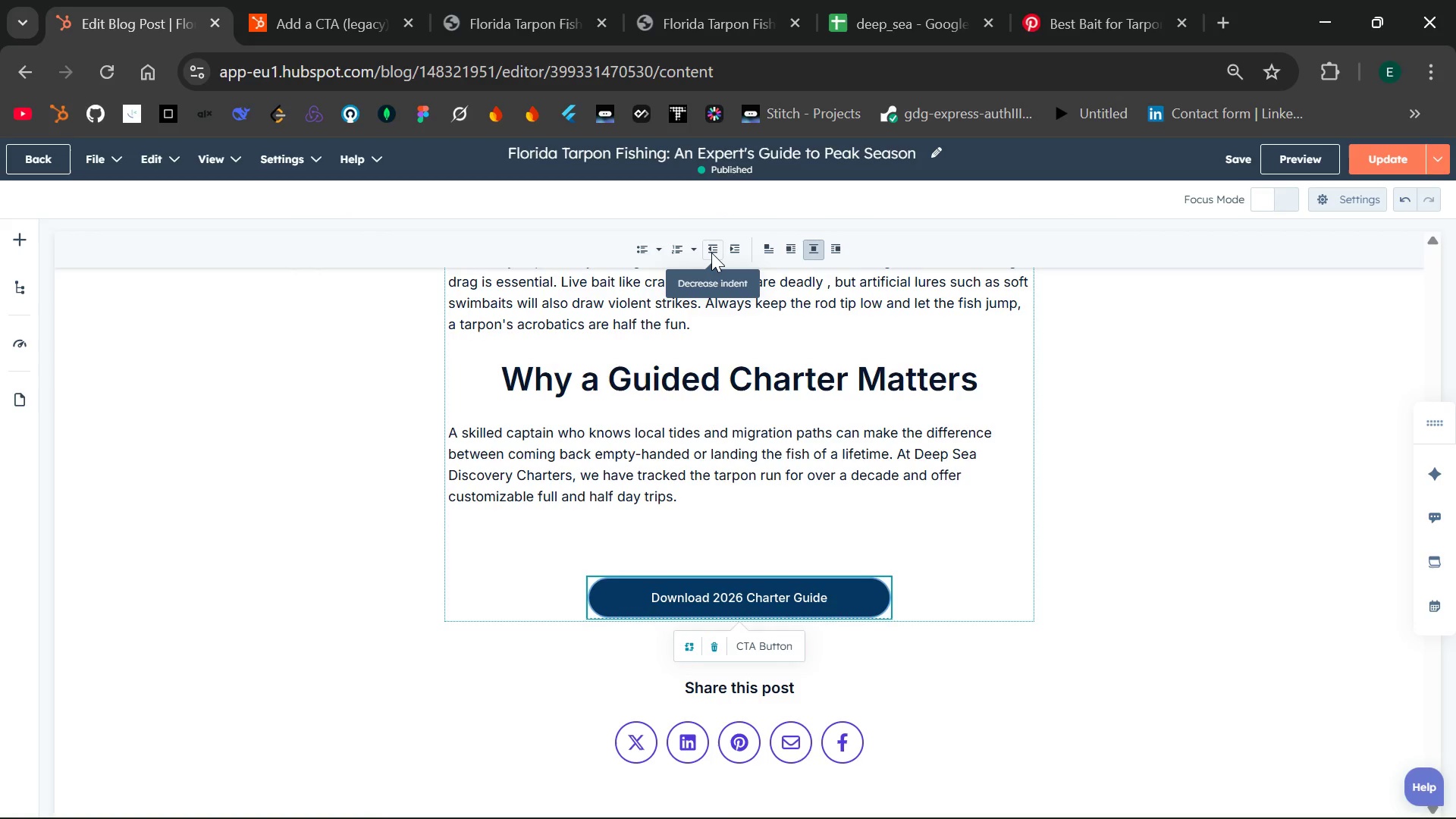 
mouse_move([693, 256])
 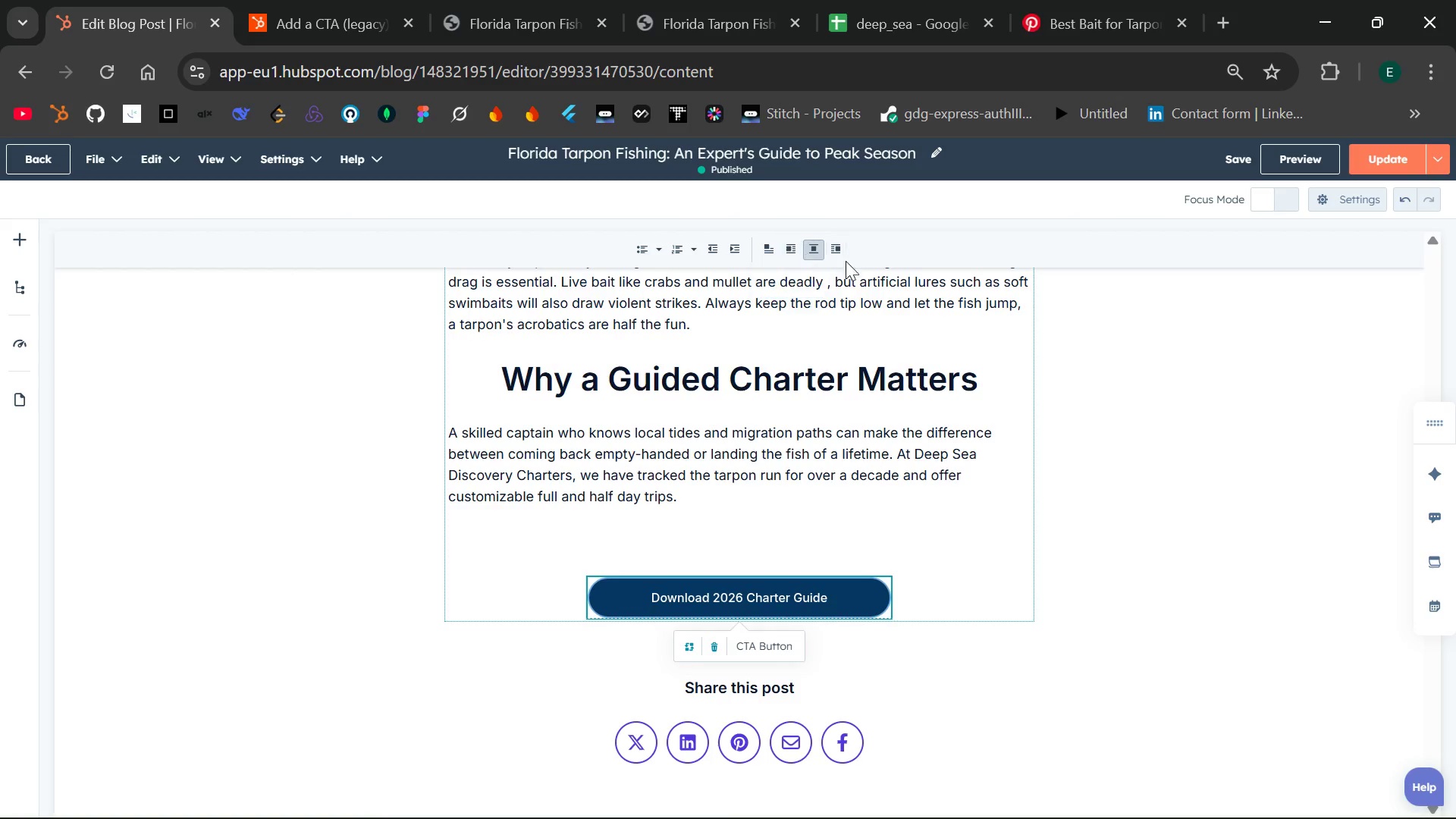 
wait(5.27)
 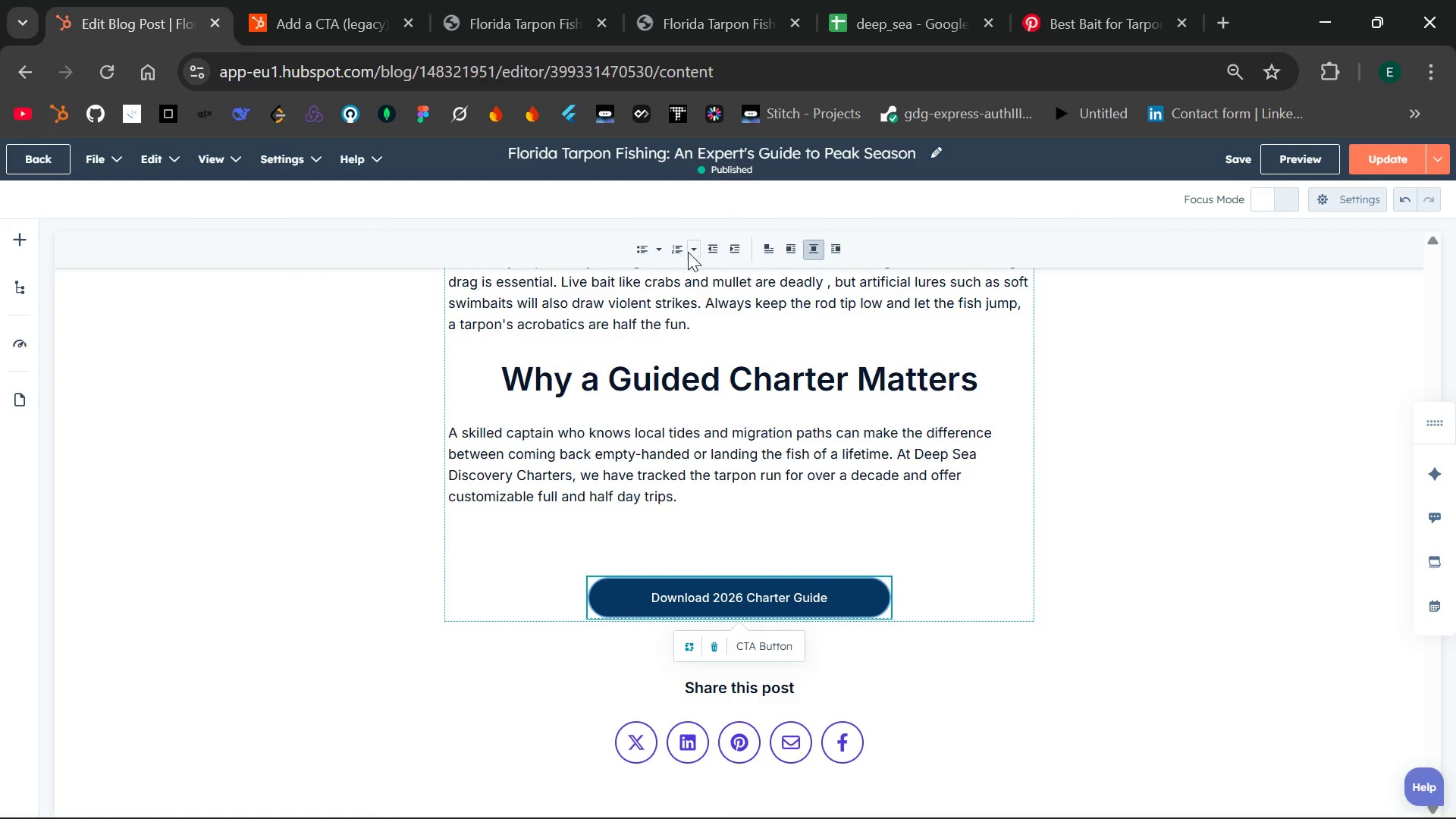 
left_click([1059, 626])
 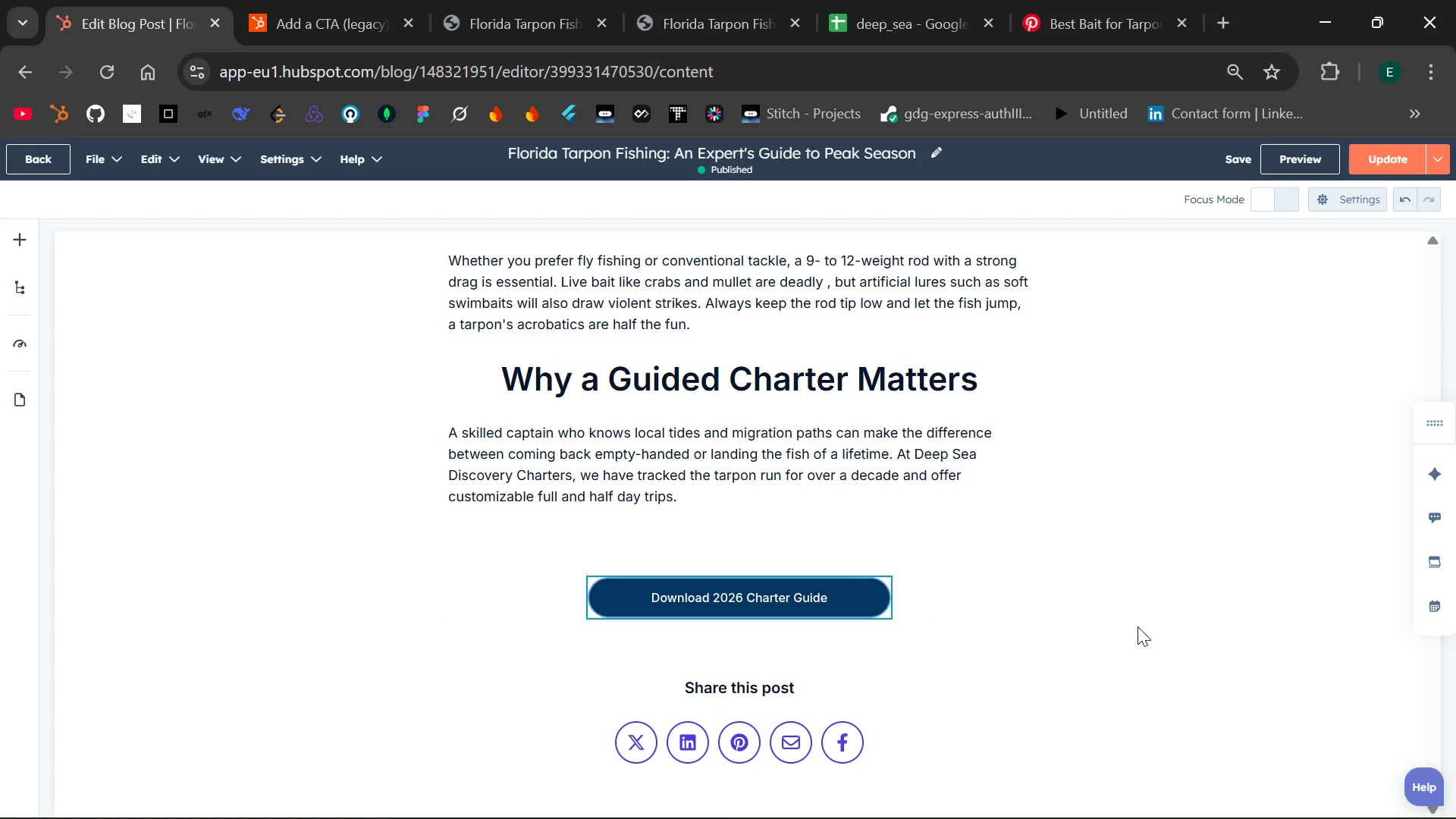 
left_click([1138, 626])
 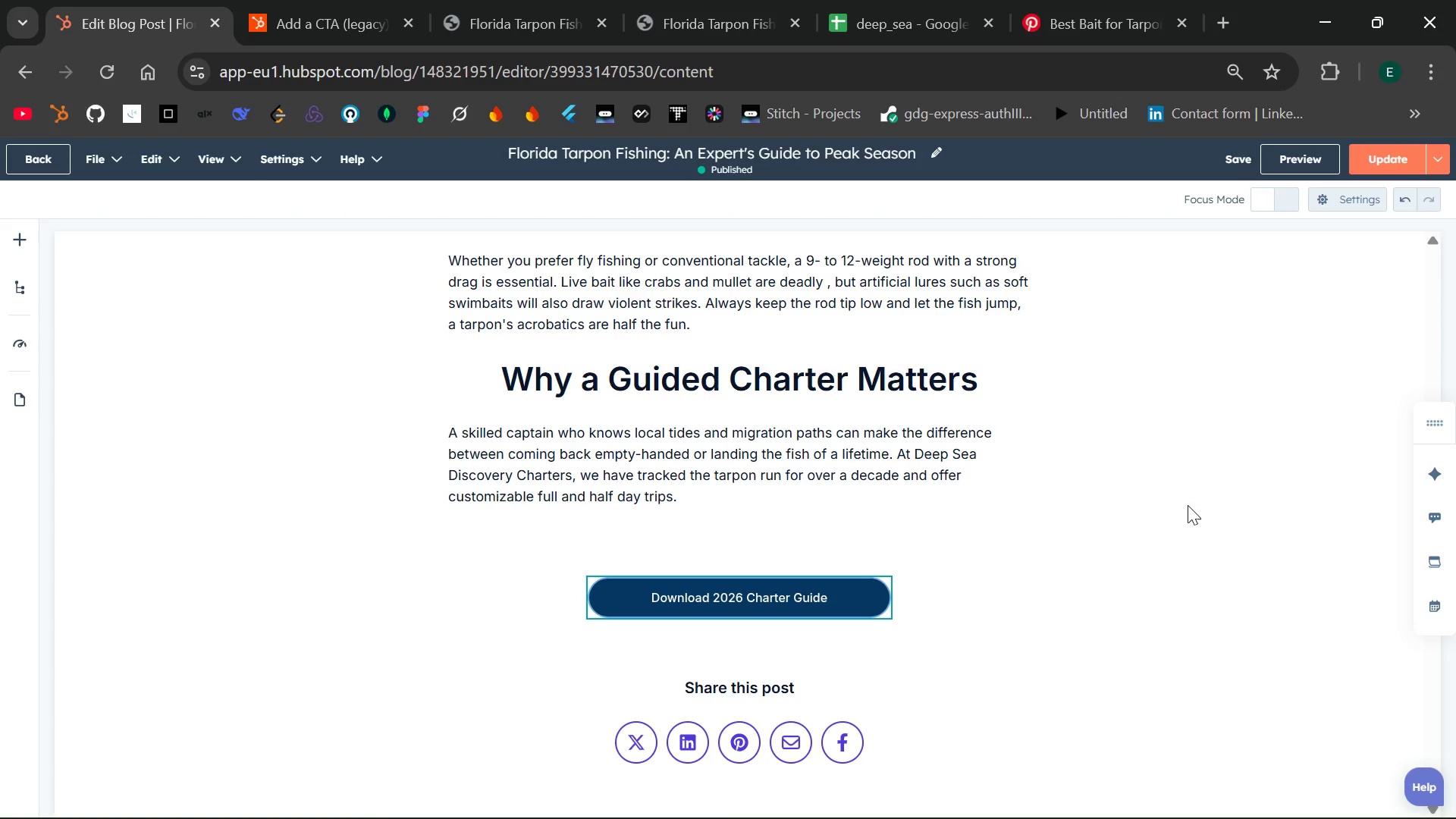 
left_click([1188, 505])
 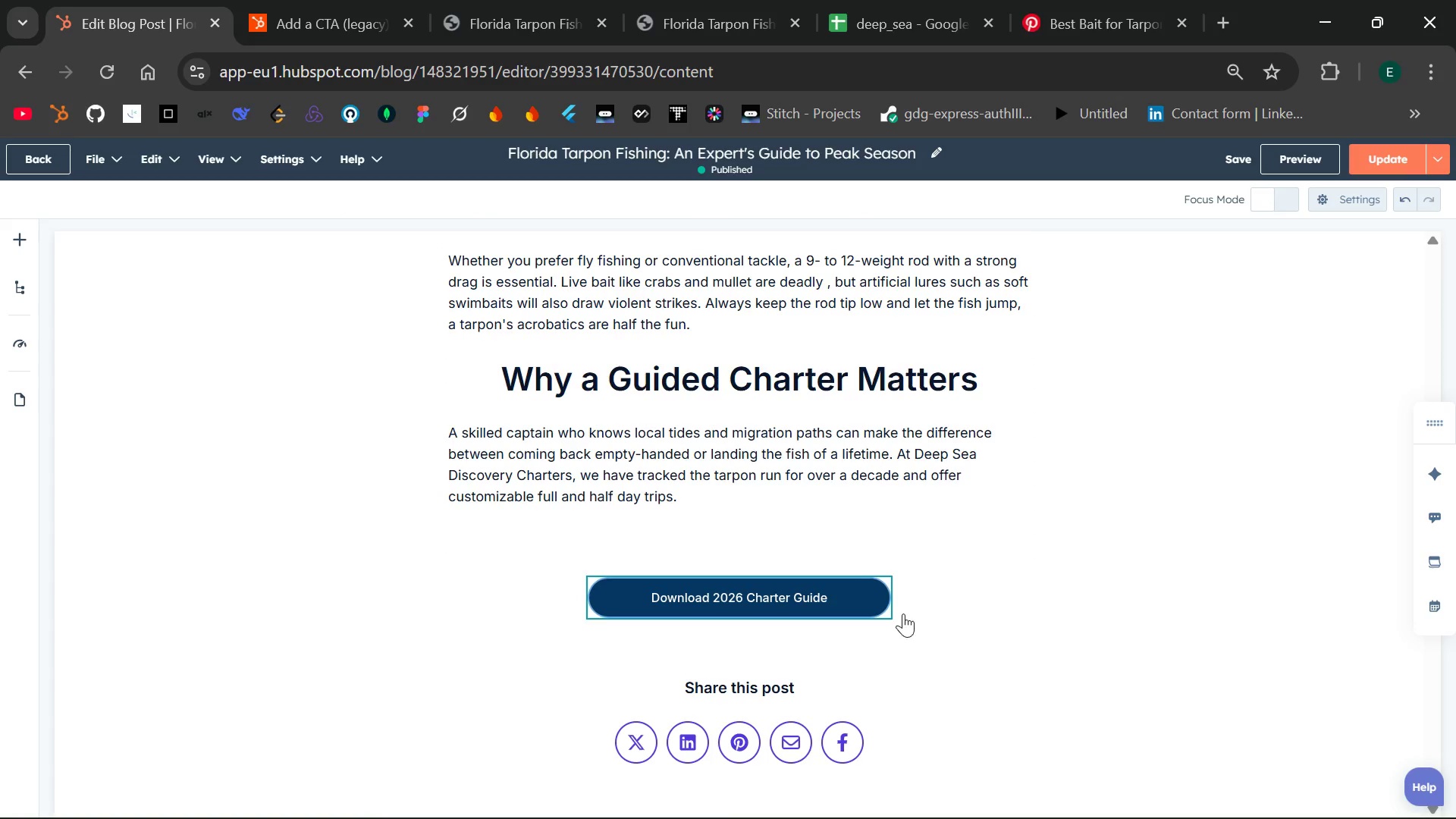 
left_click([890, 602])
 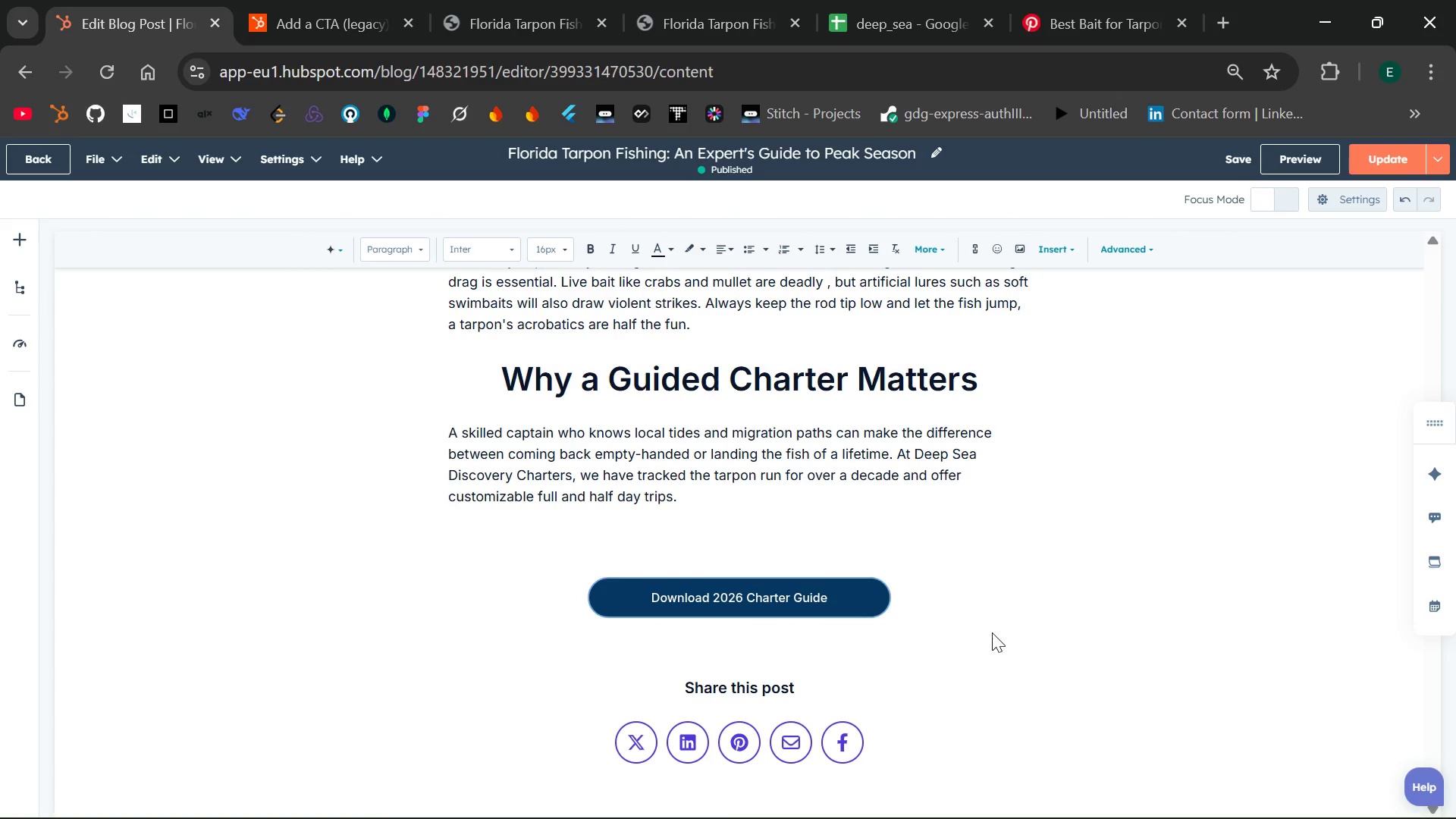 
left_click([992, 632])
 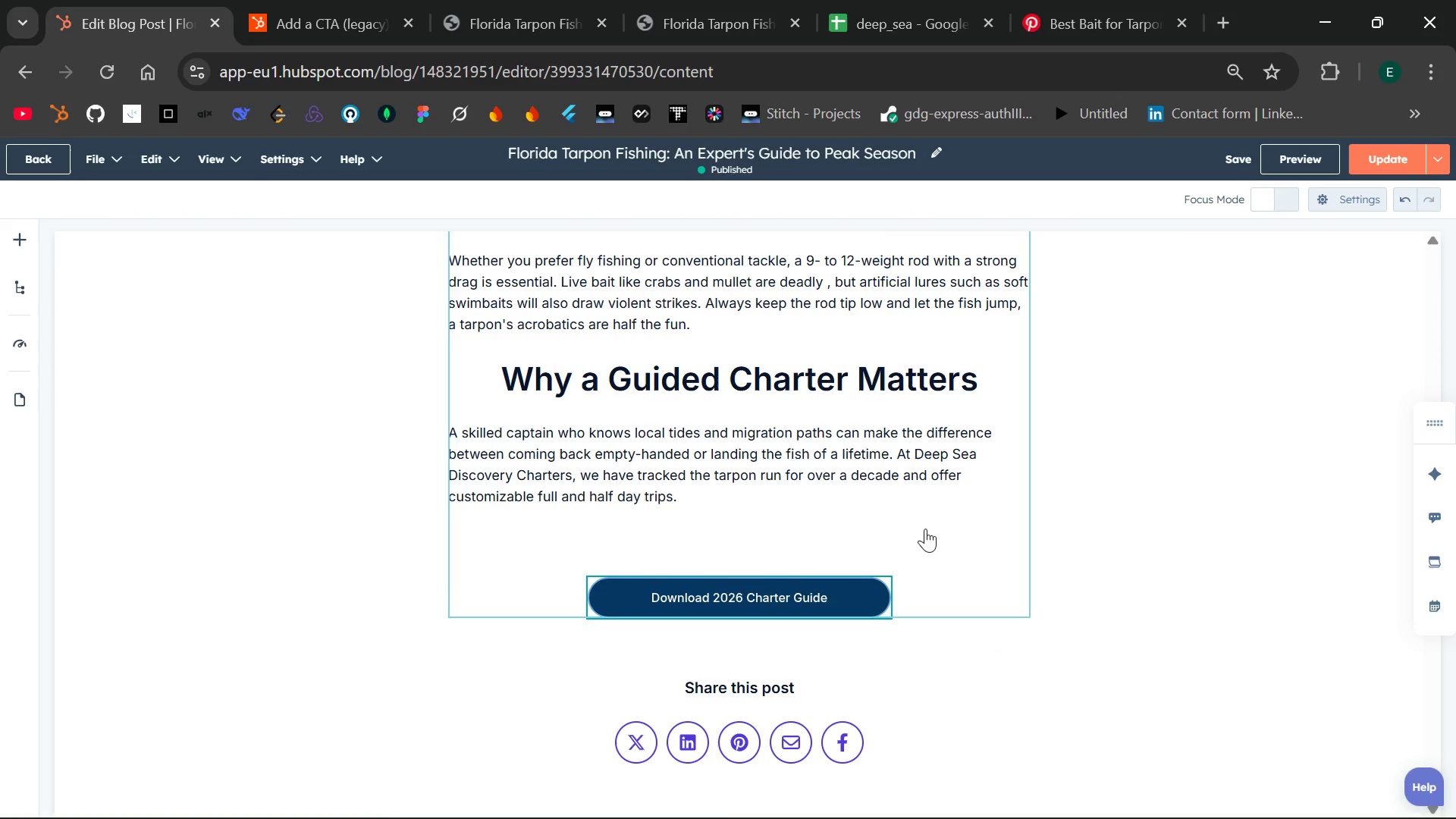 
left_click([920, 521])
 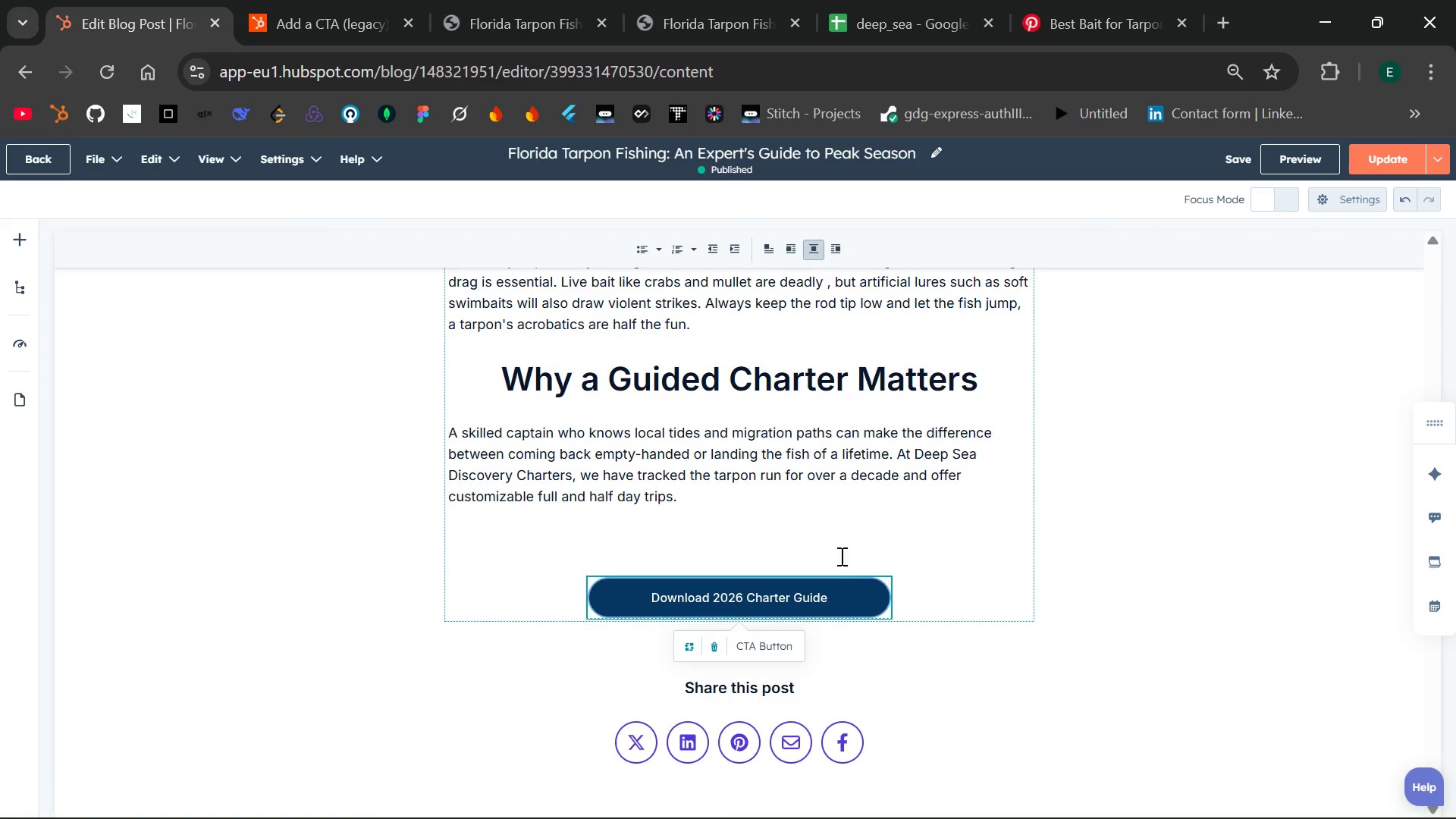 
wait(7.25)
 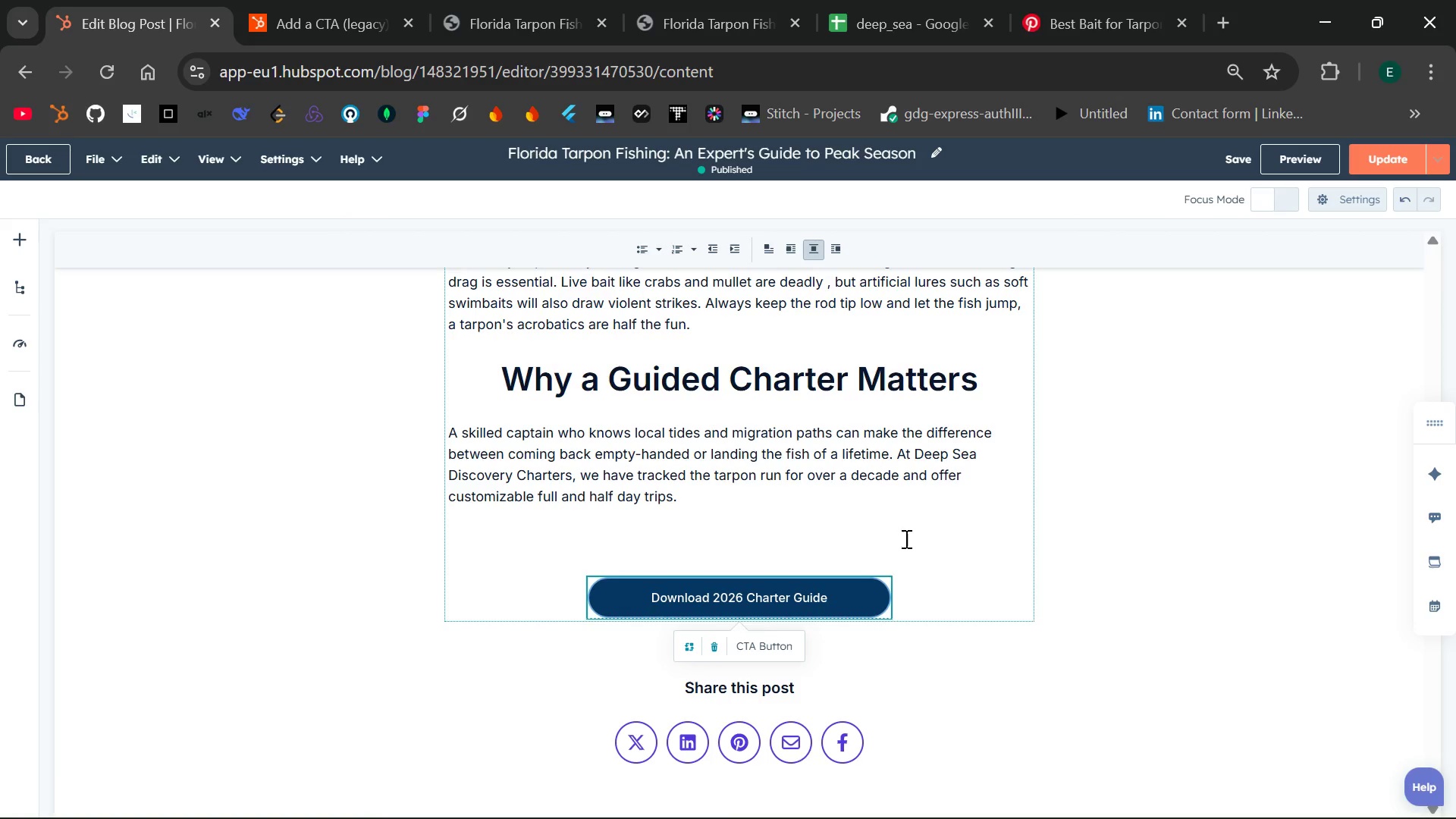 
left_click([882, 596])
 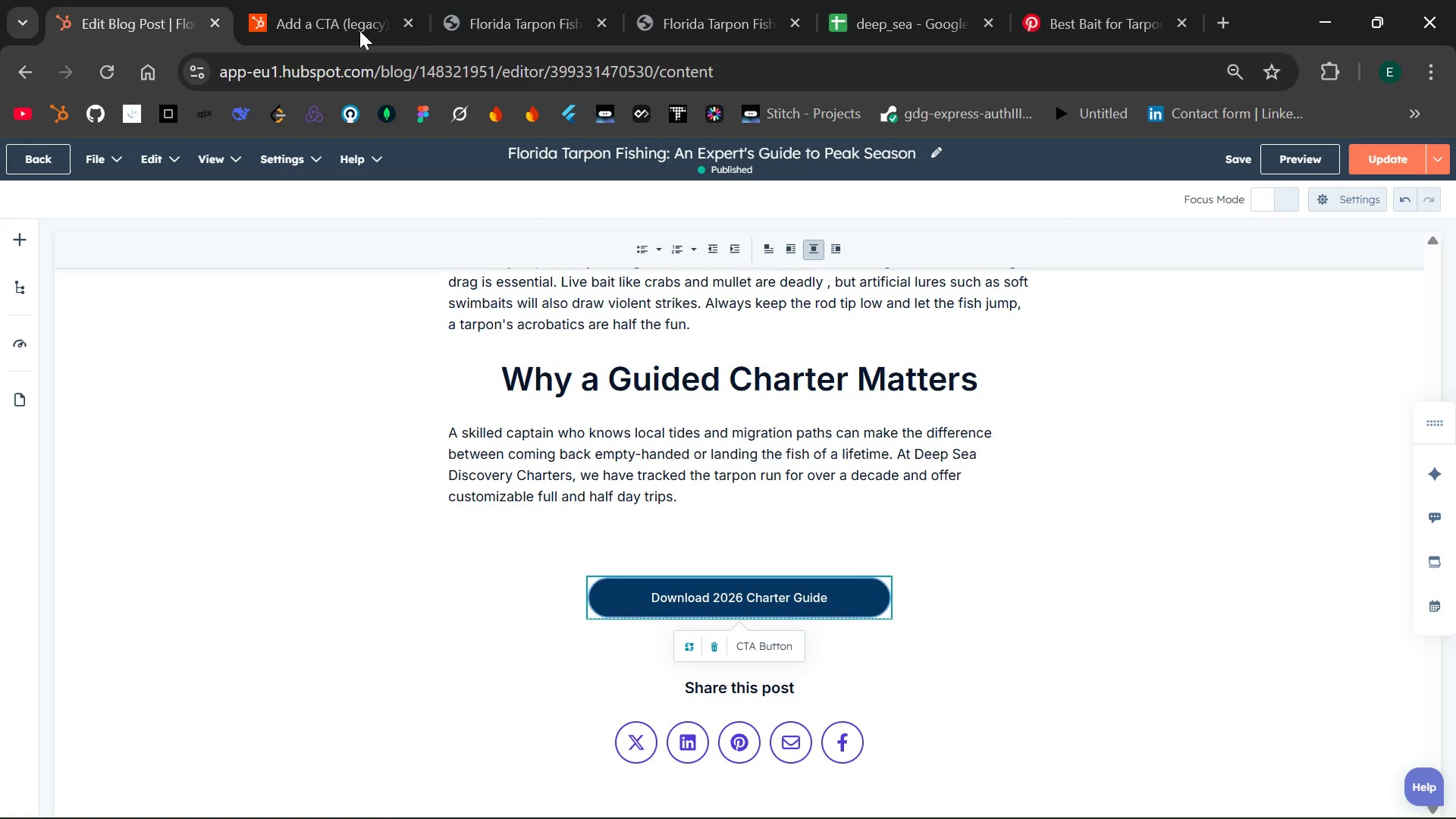 
left_click([344, 15])
 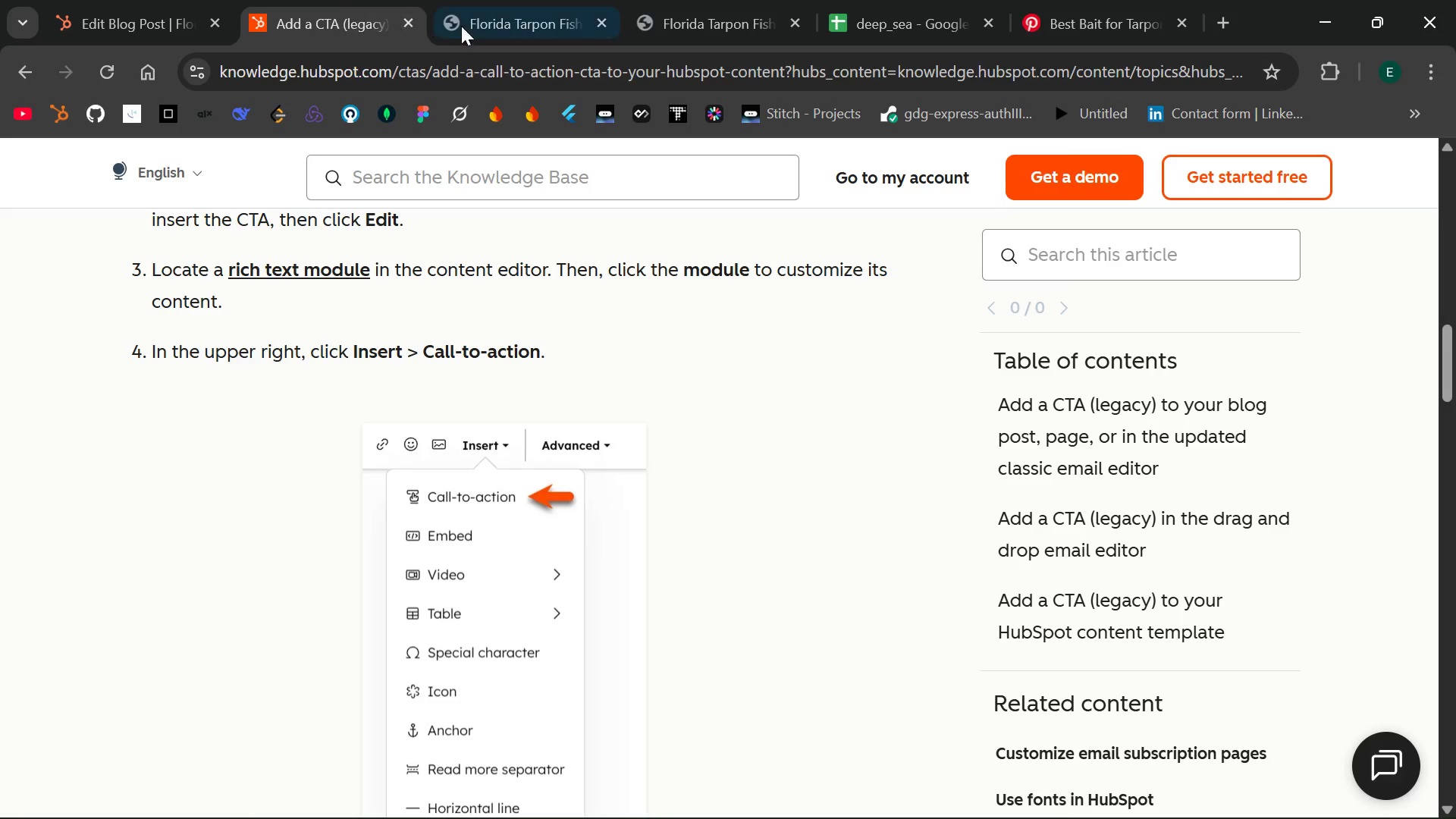 
left_click([464, 27])